 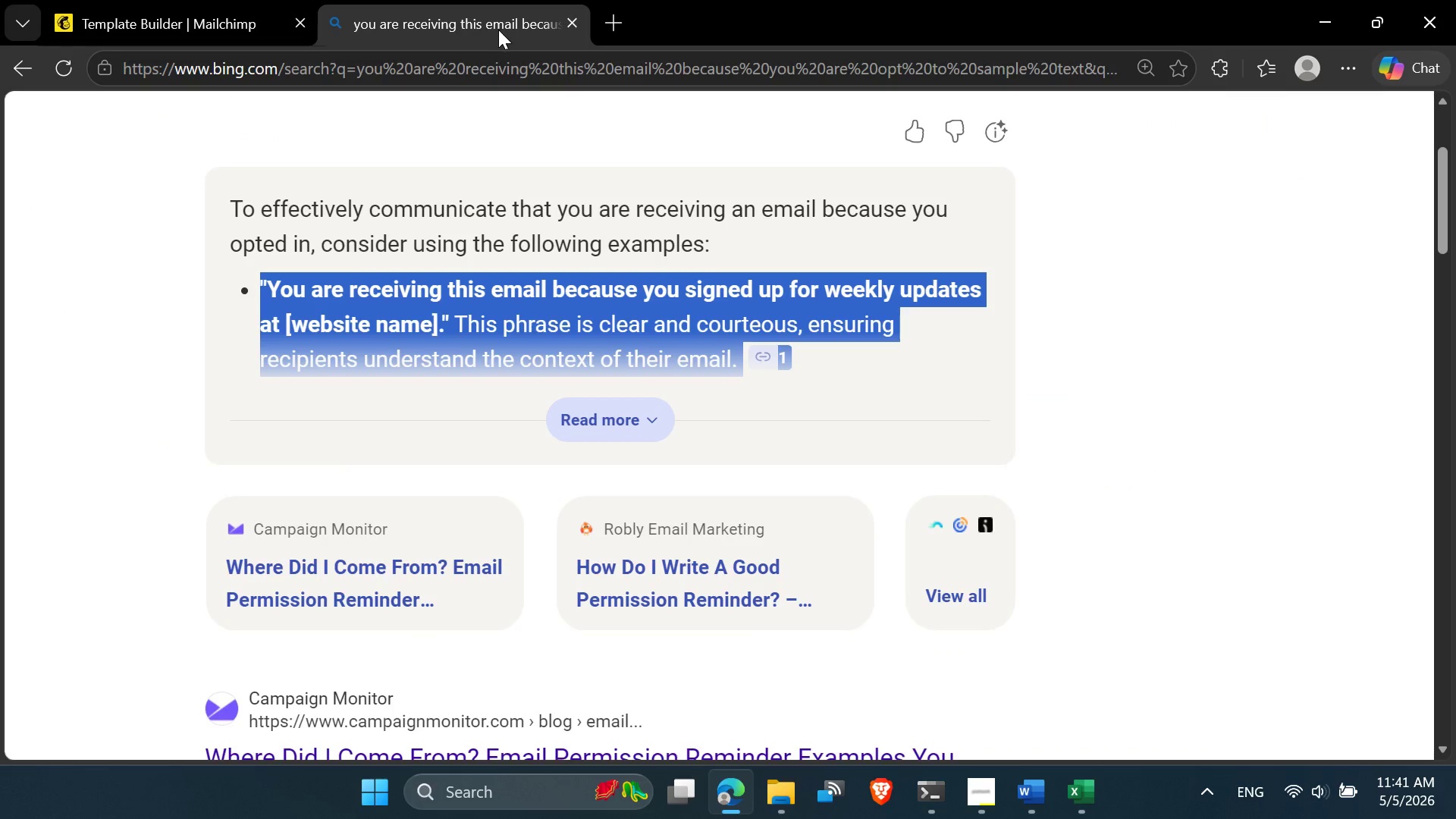 
left_click([497, 54])
 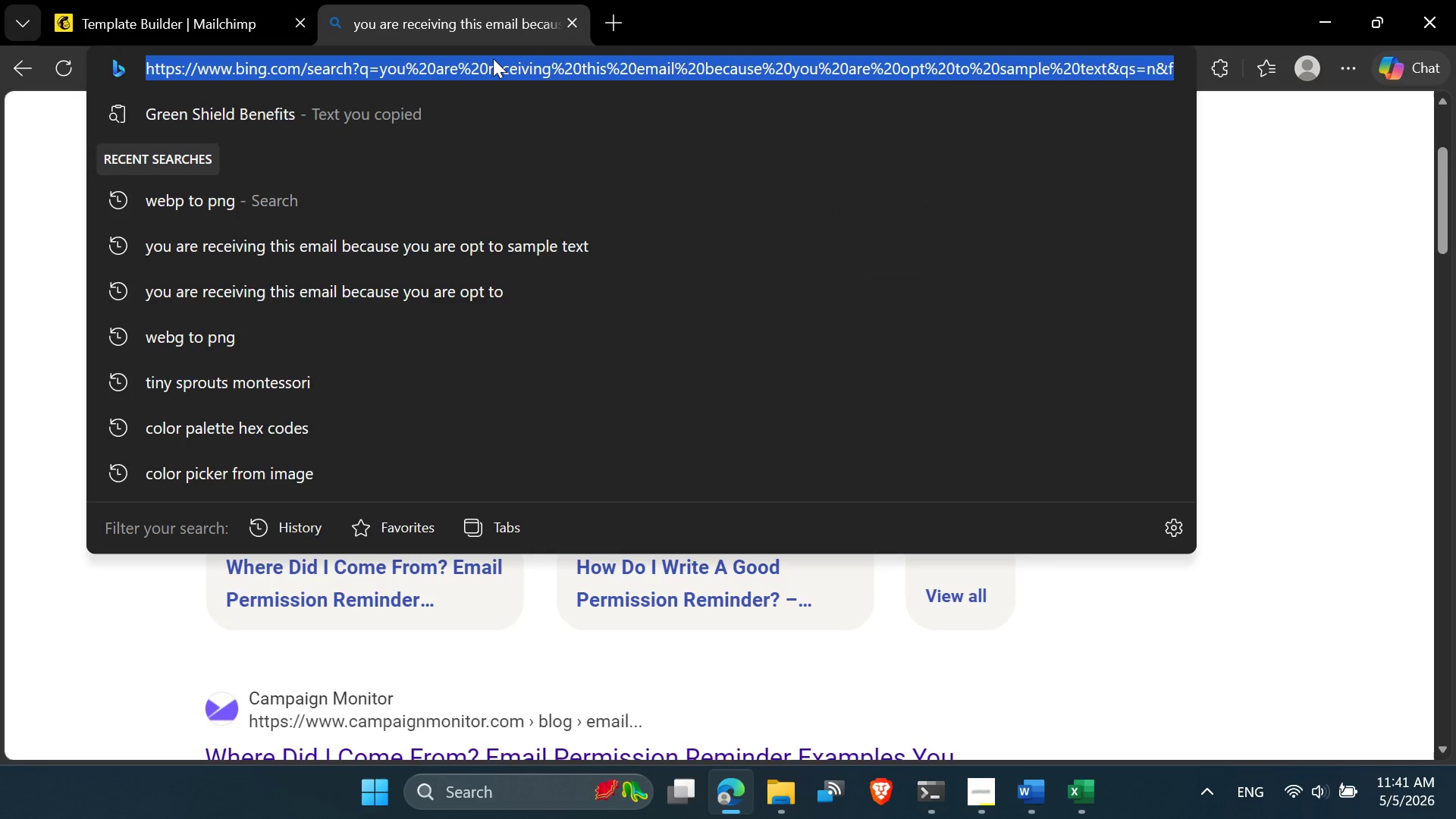 
key(Control+V)
 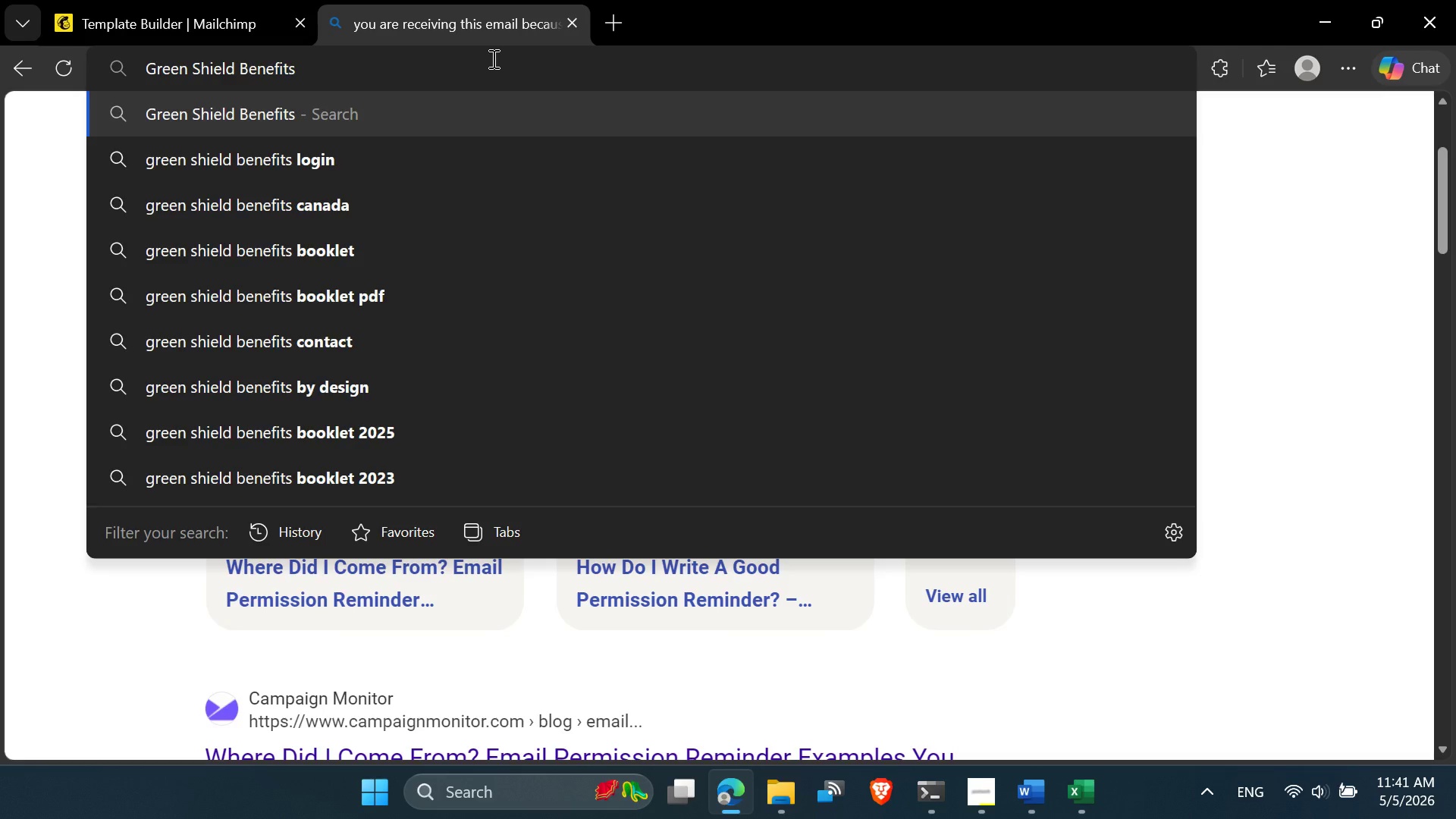 
key(Enter)
 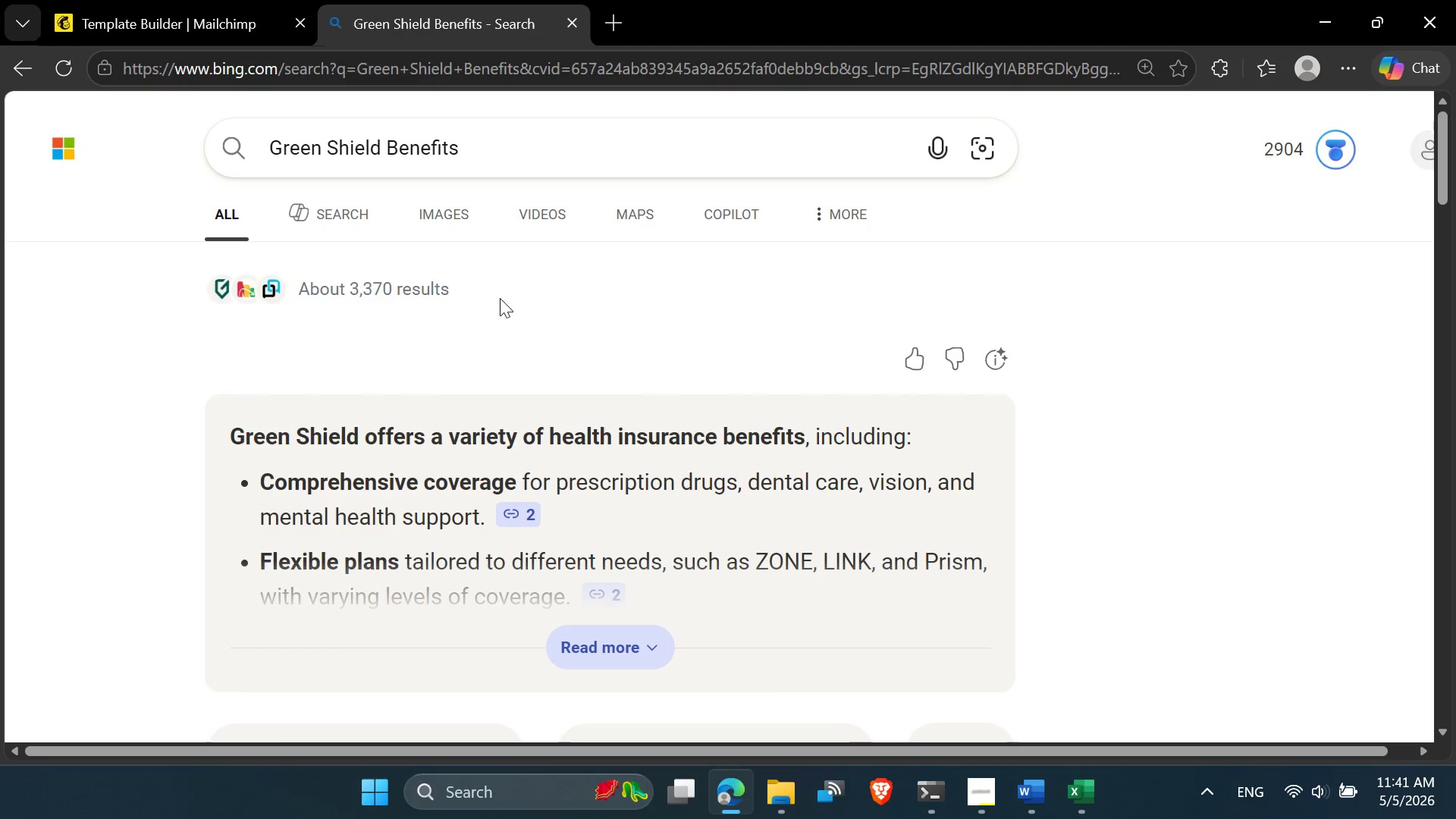 
scroll: coordinate [450, 456], scroll_direction: down, amount: 5.0
 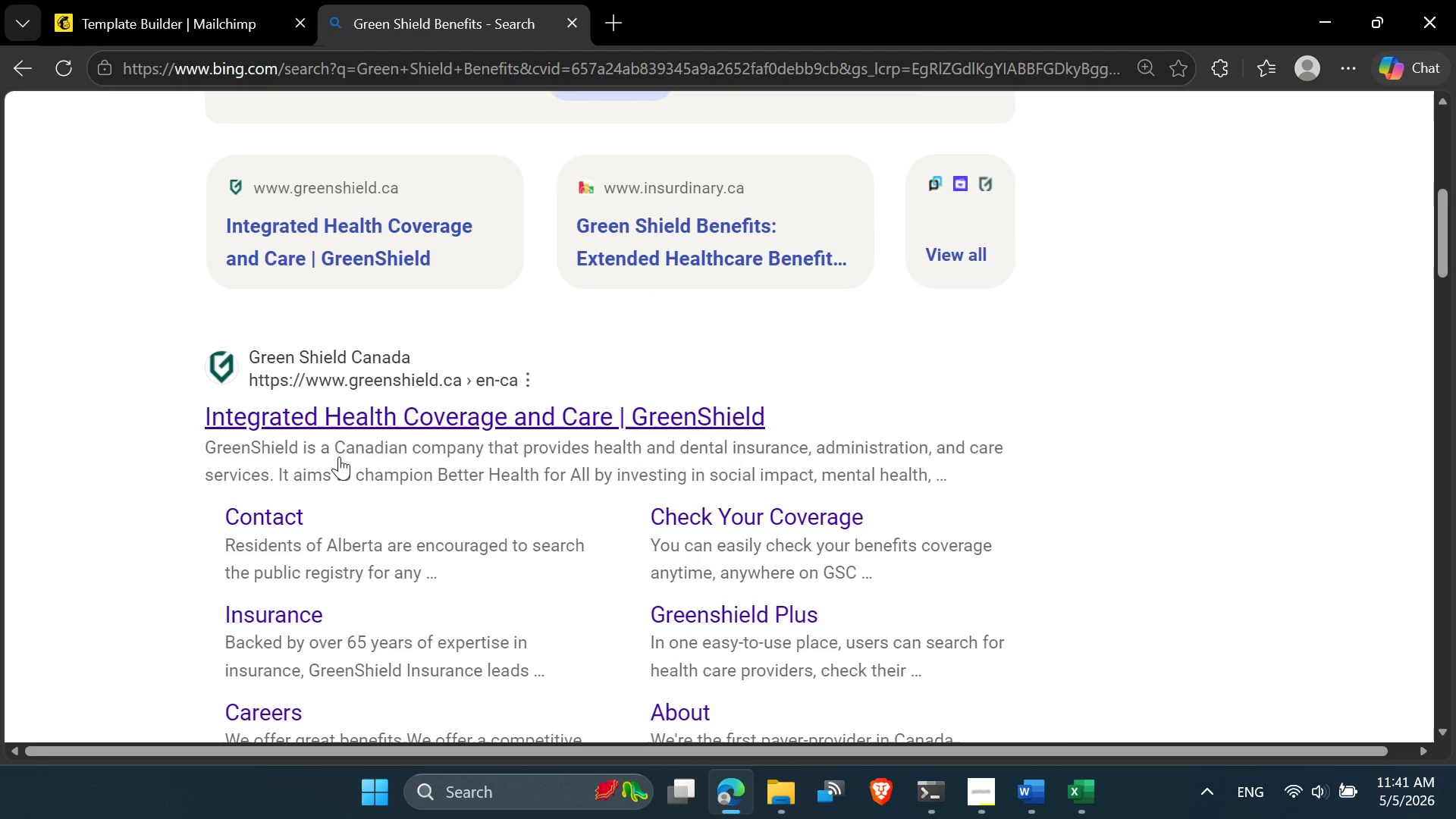 
scroll: coordinate [373, 347], scroll_direction: up, amount: 9.0
 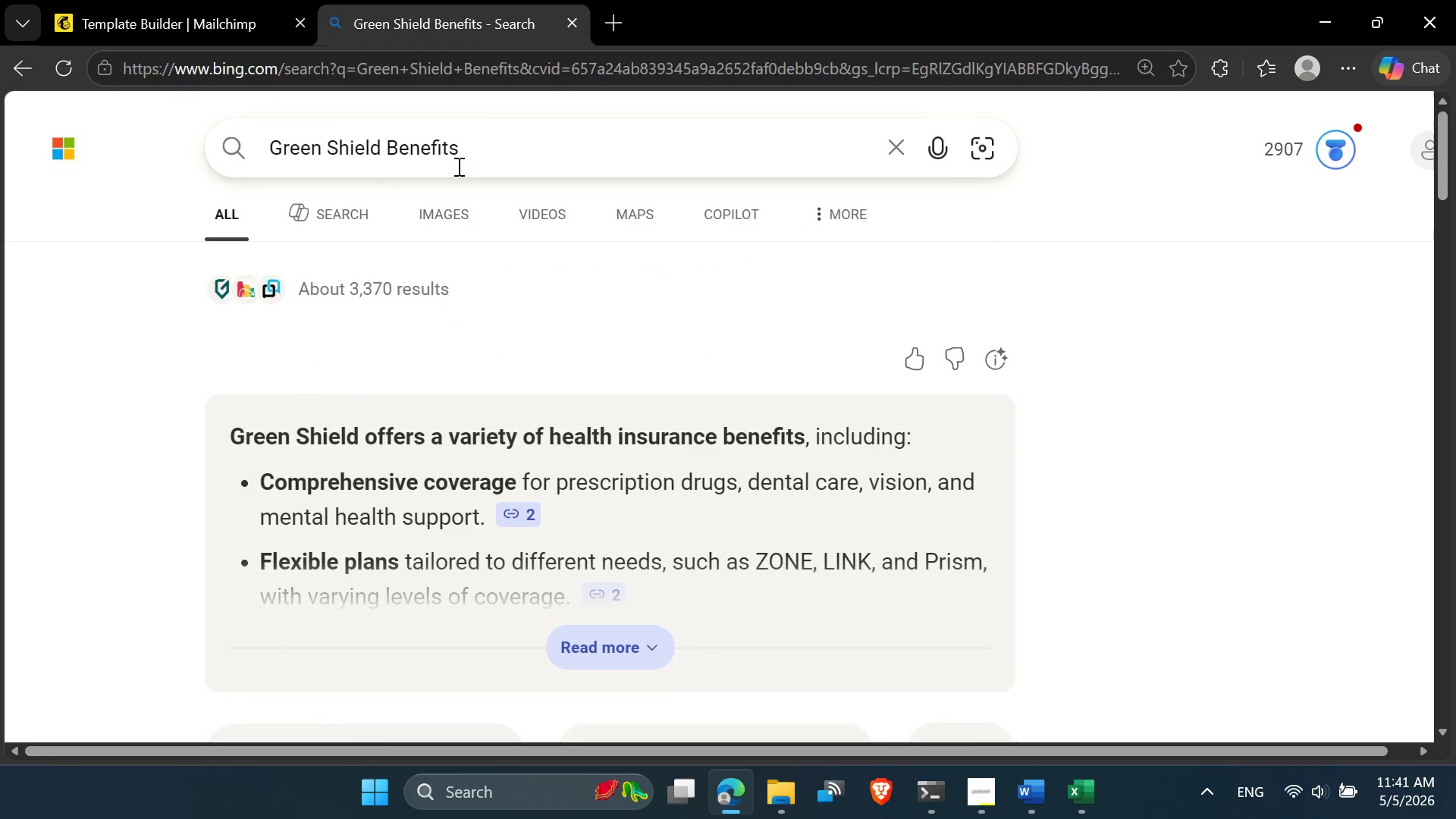 
left_click([475, 149])
 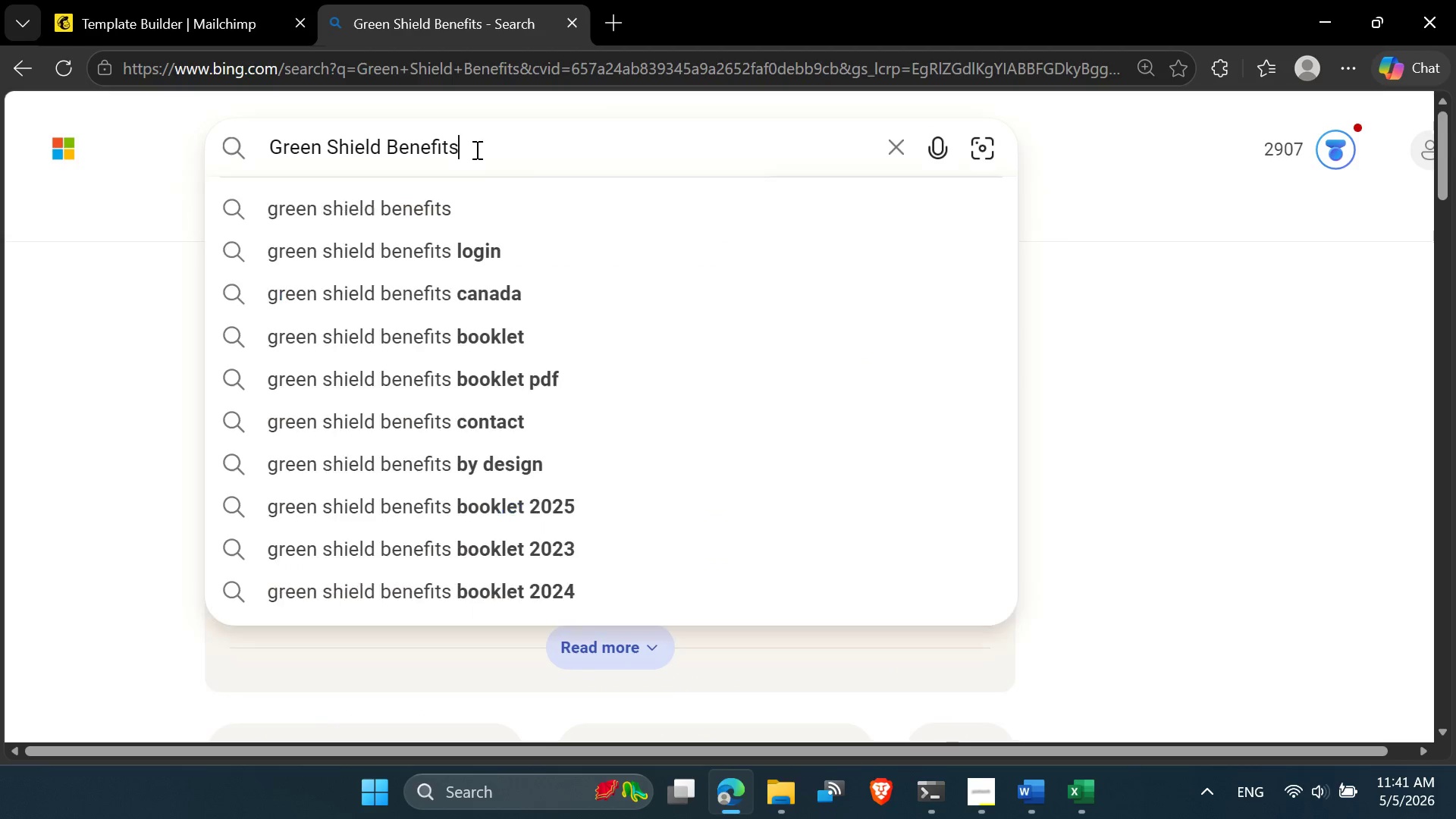 
type( logo)
 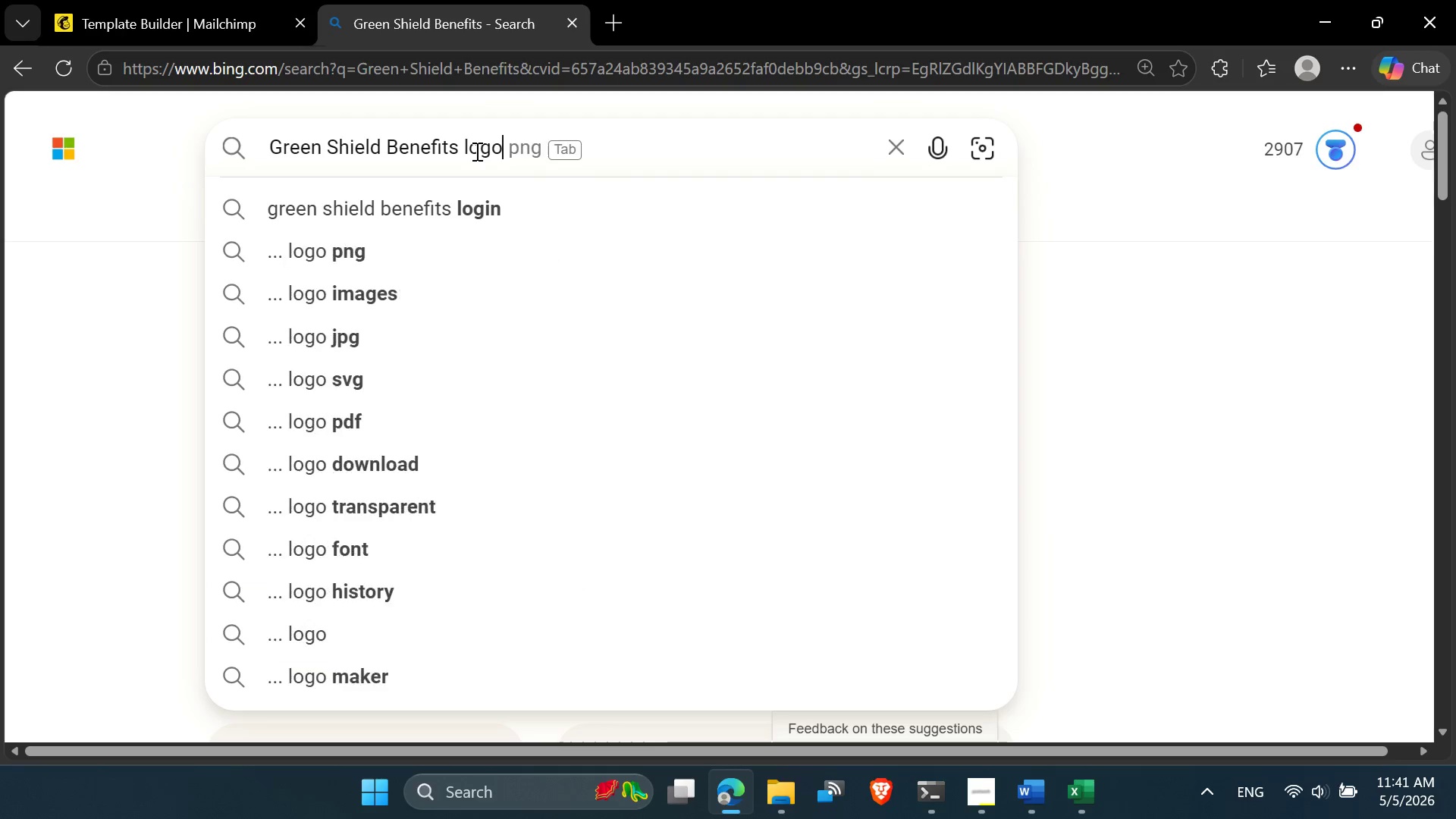 
key(Enter)
 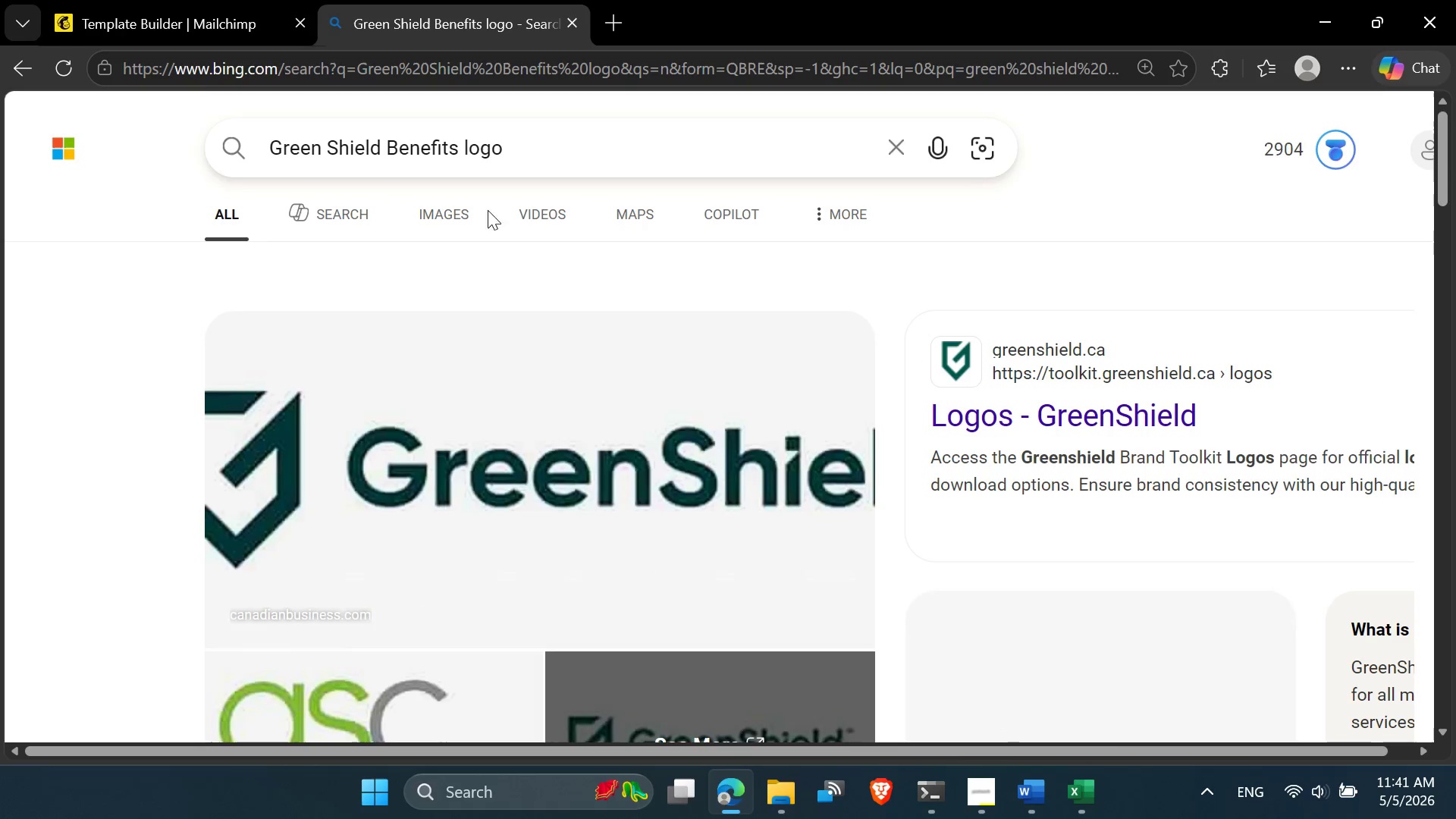 
scroll: coordinate [495, 281], scroll_direction: down, amount: 1.0
 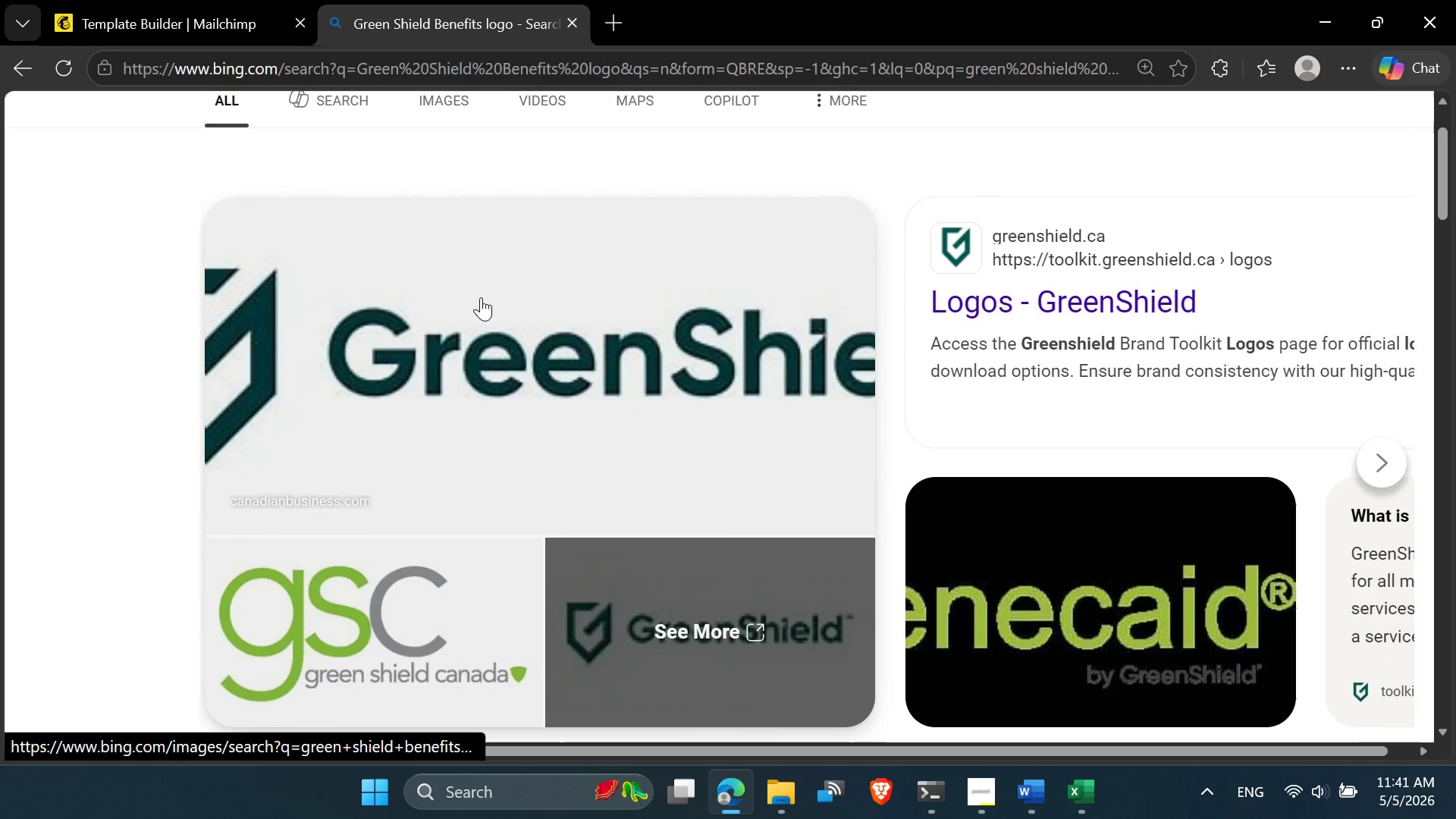 
scroll: coordinate [450, 344], scroll_direction: up, amount: 2.0
 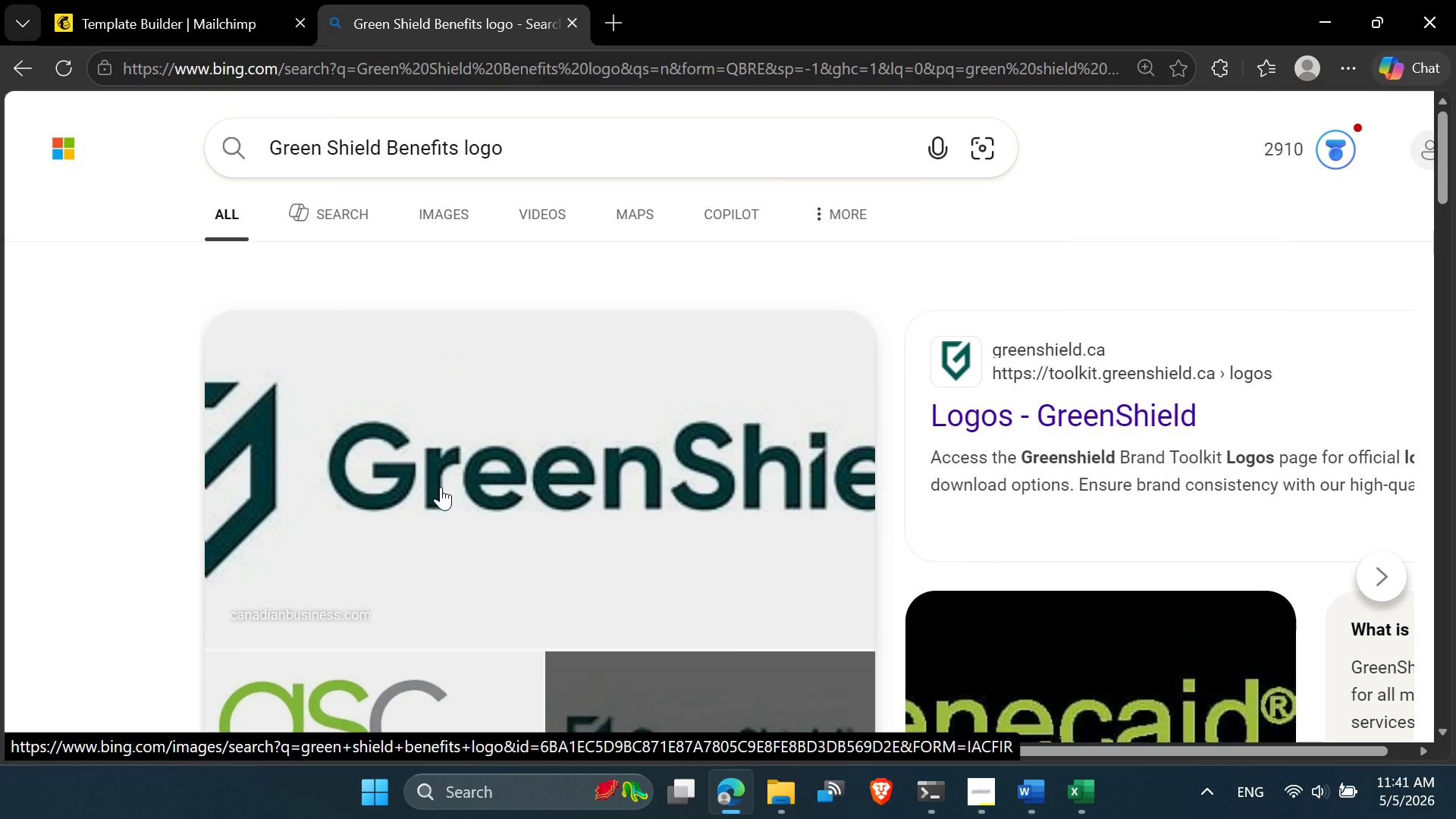 
left_click([441, 488])
 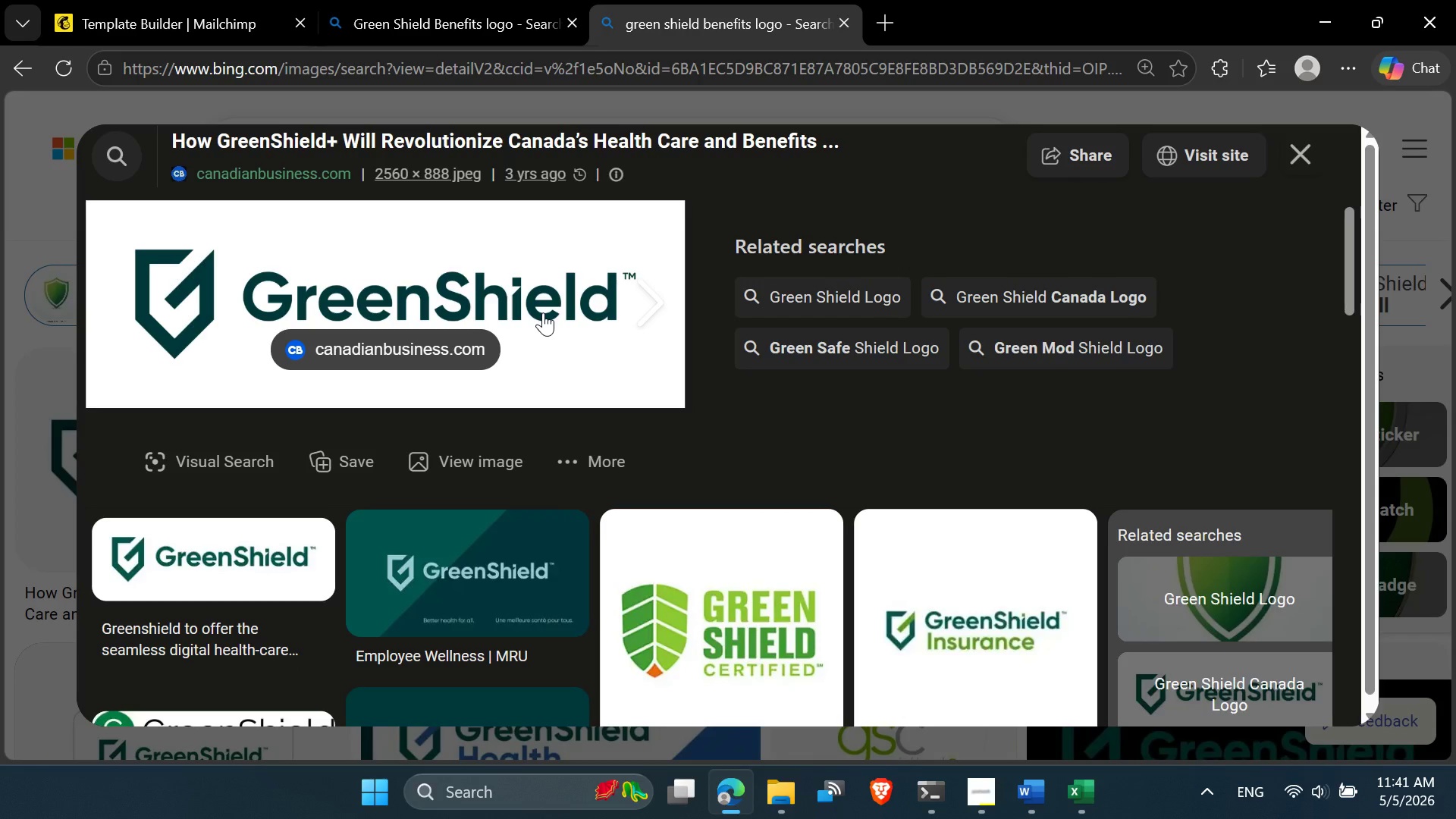 
wait(11.09)
 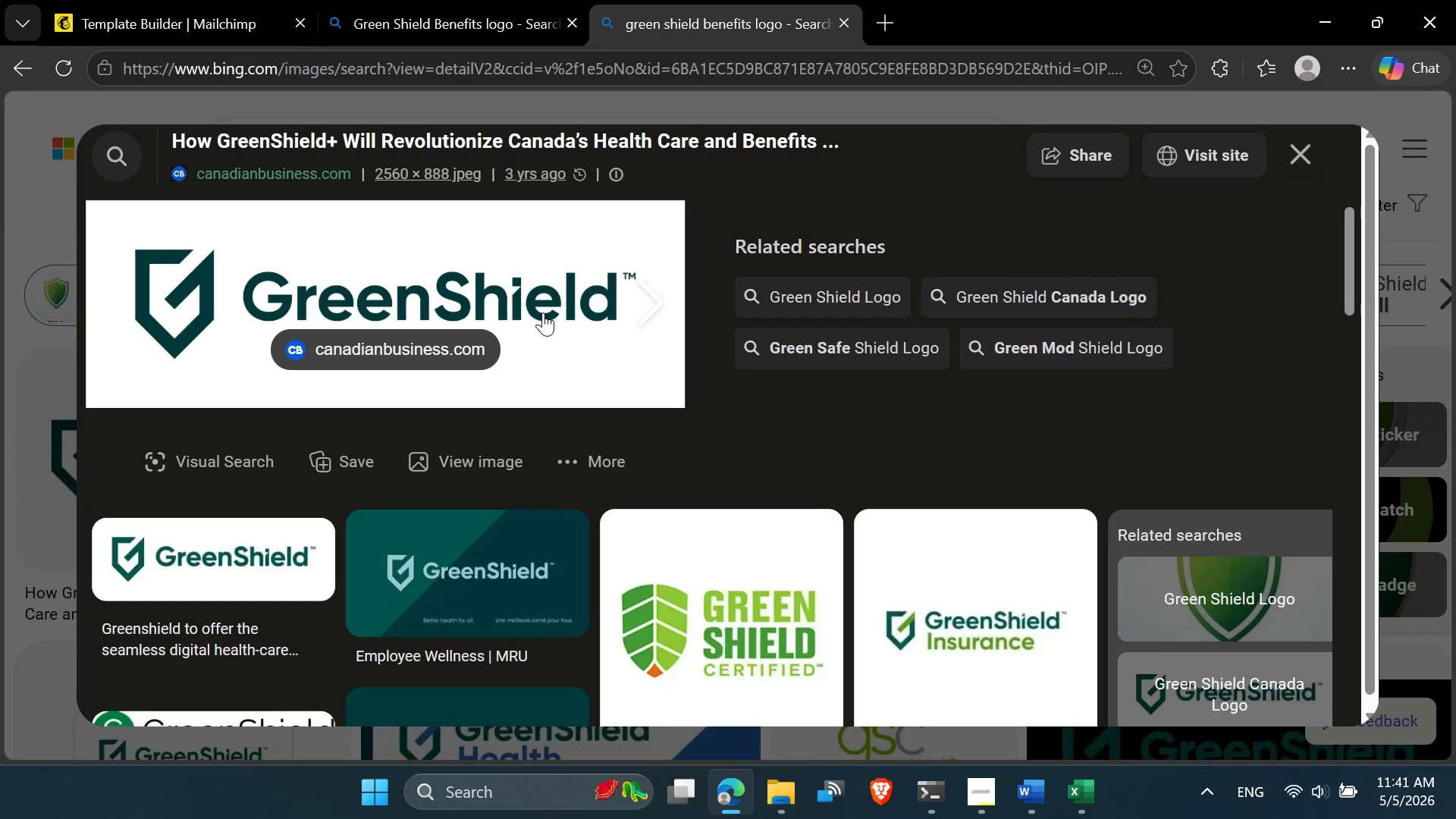 
mouse_move([924, 682])
 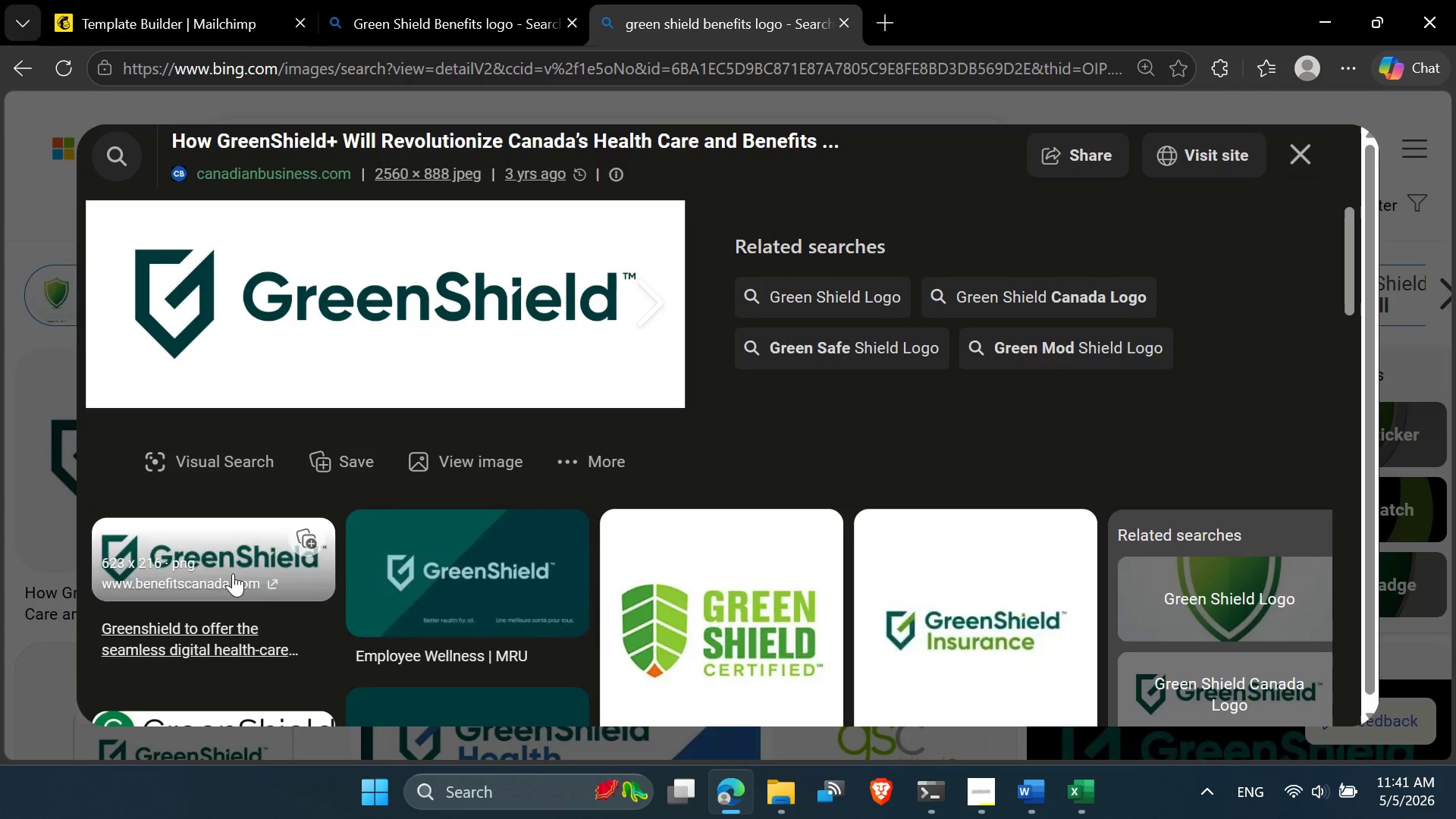 
wait(8.75)
 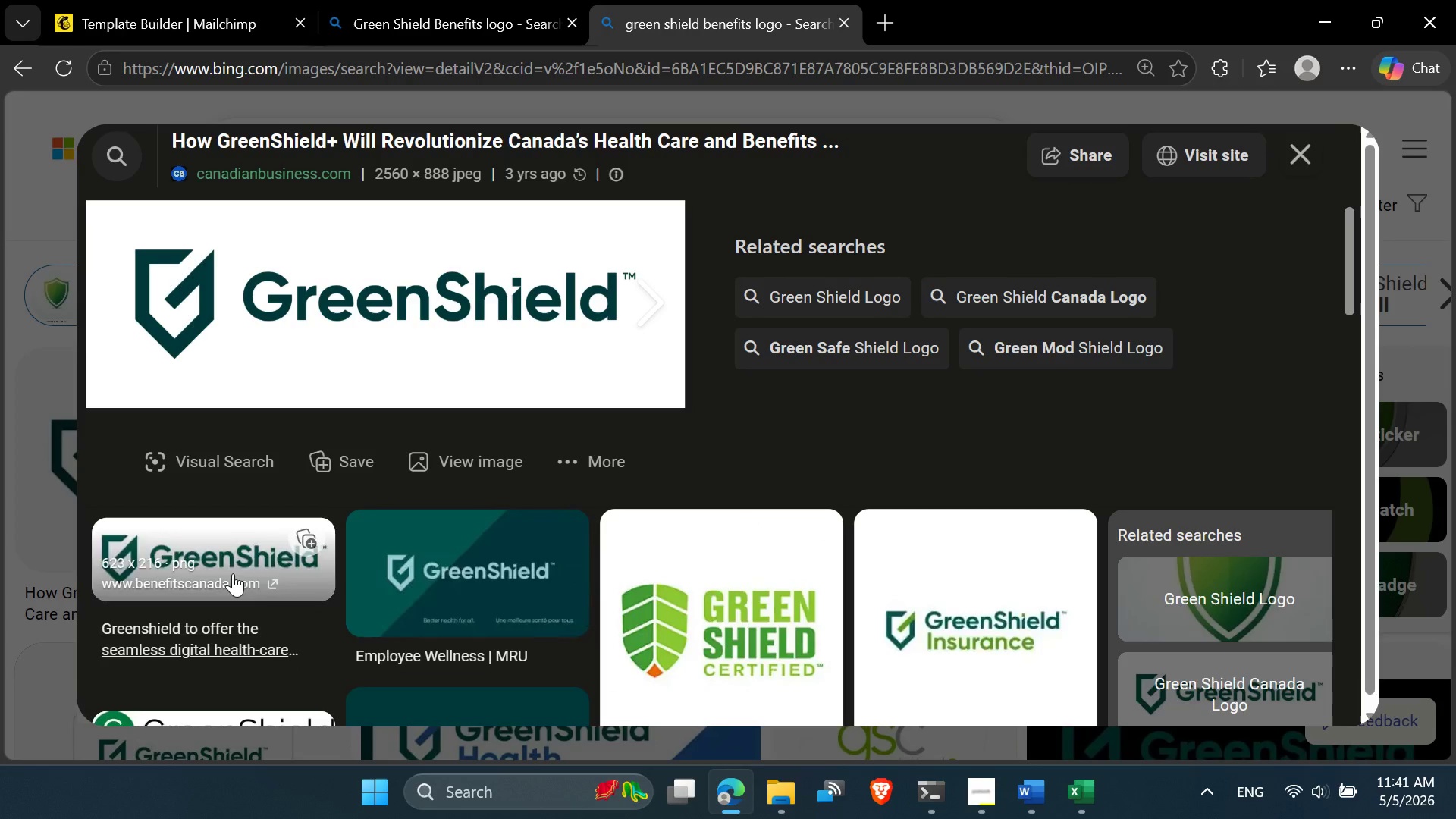 
left_click_drag(start_coordinate=[1348, 265], to_coordinate=[1320, 430])
 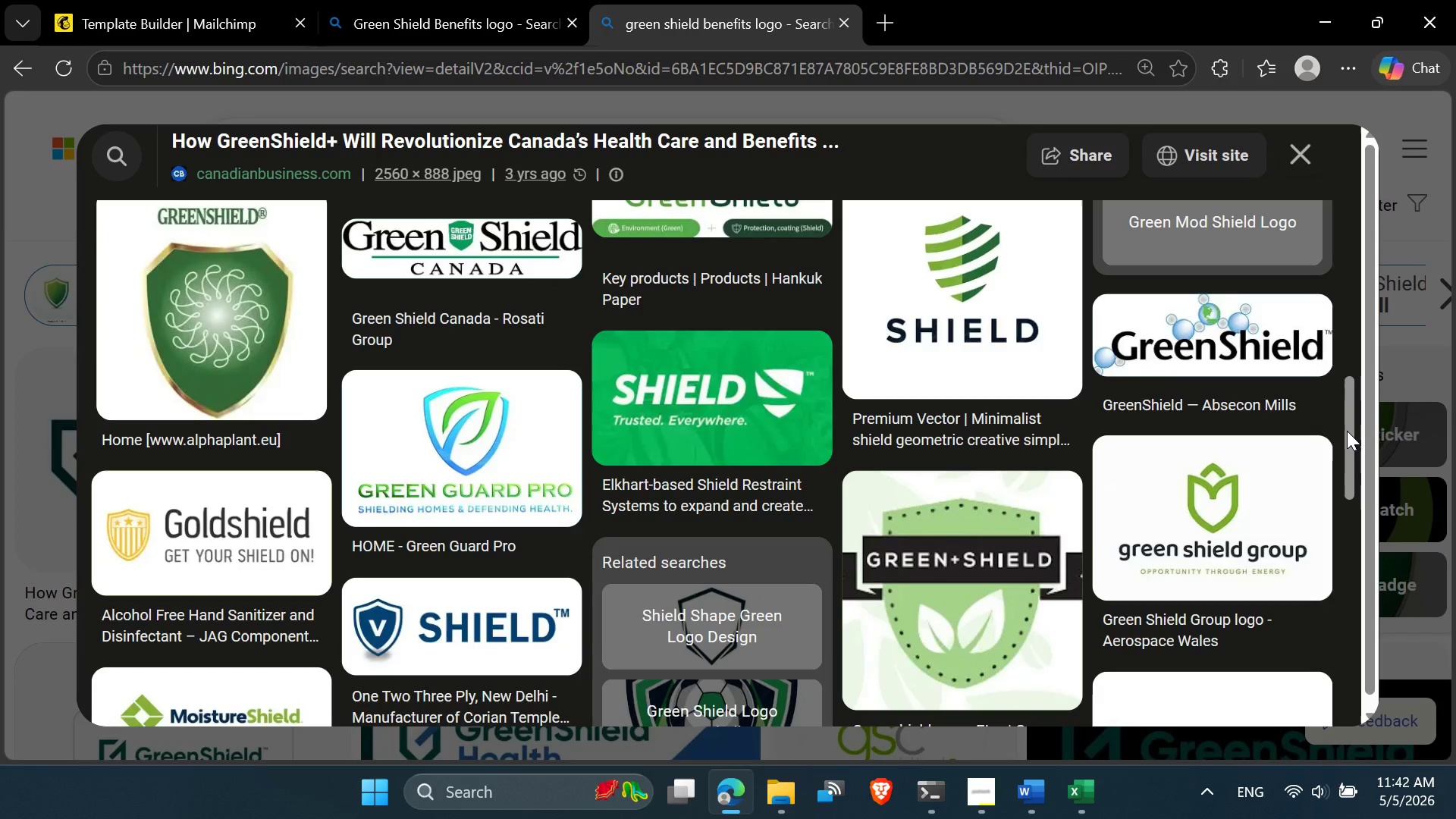 
left_click_drag(start_coordinate=[1347, 431], to_coordinate=[1361, 227])
 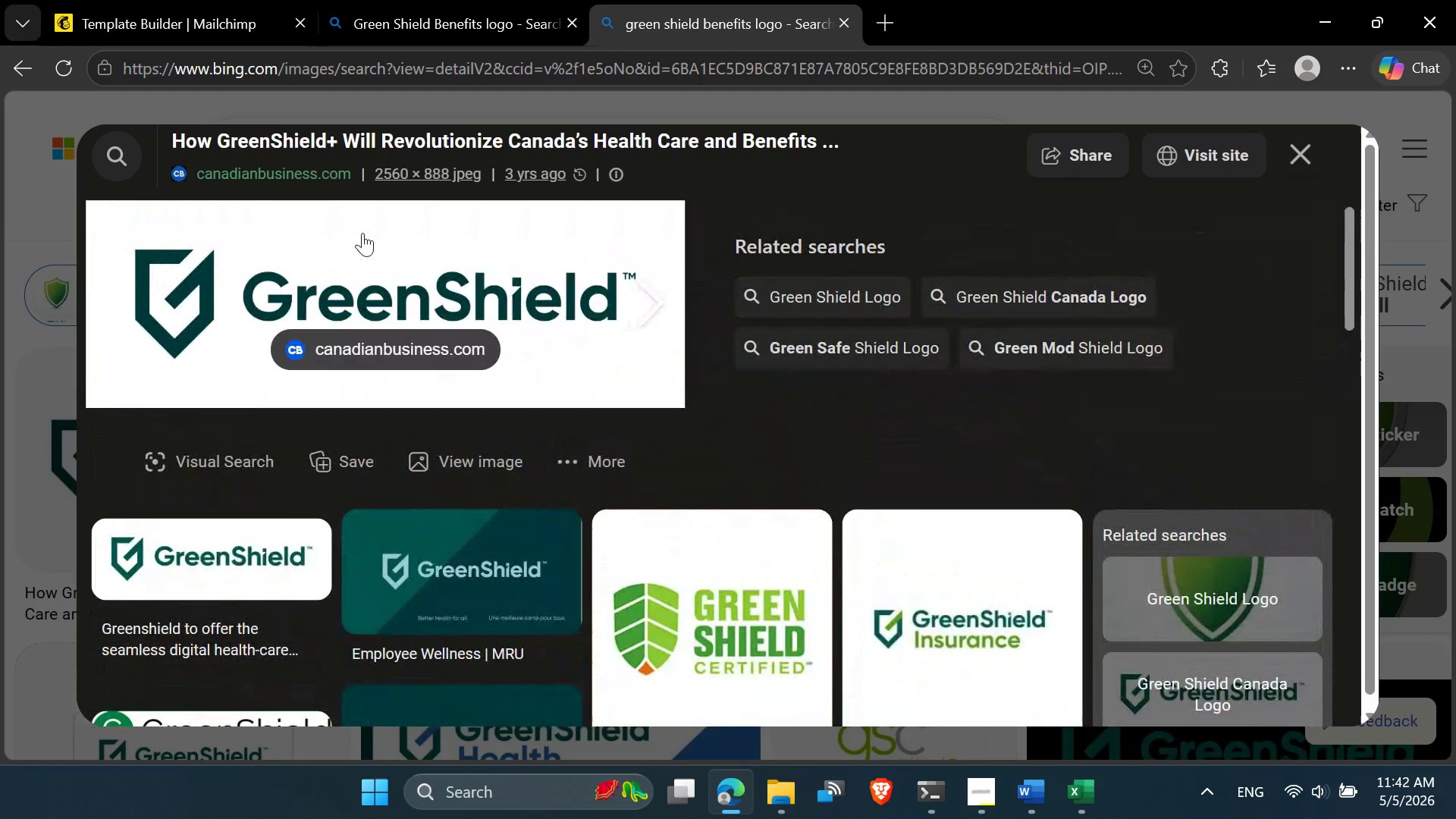 
right_click([362, 233])
 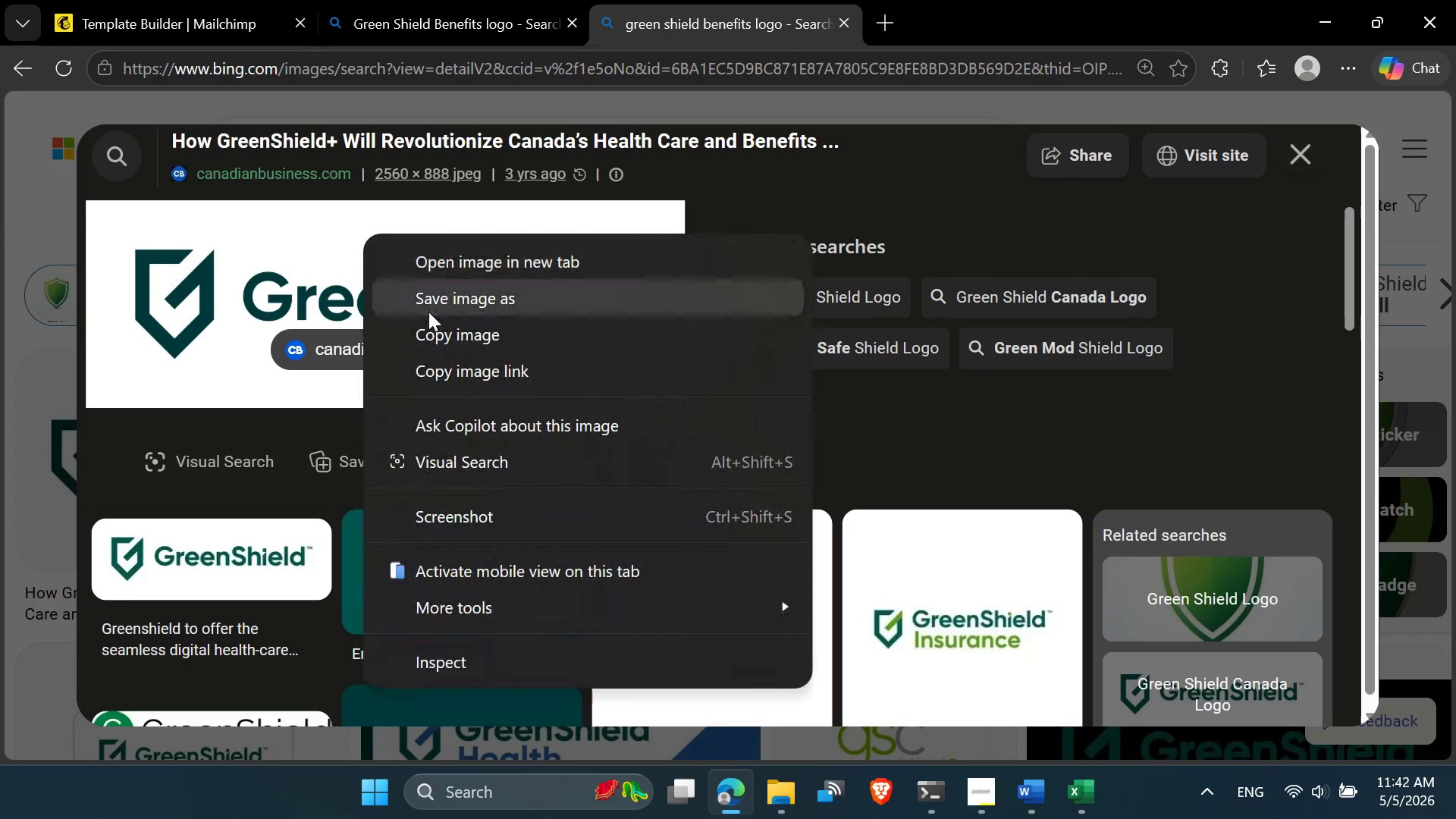 
left_click([441, 303])
 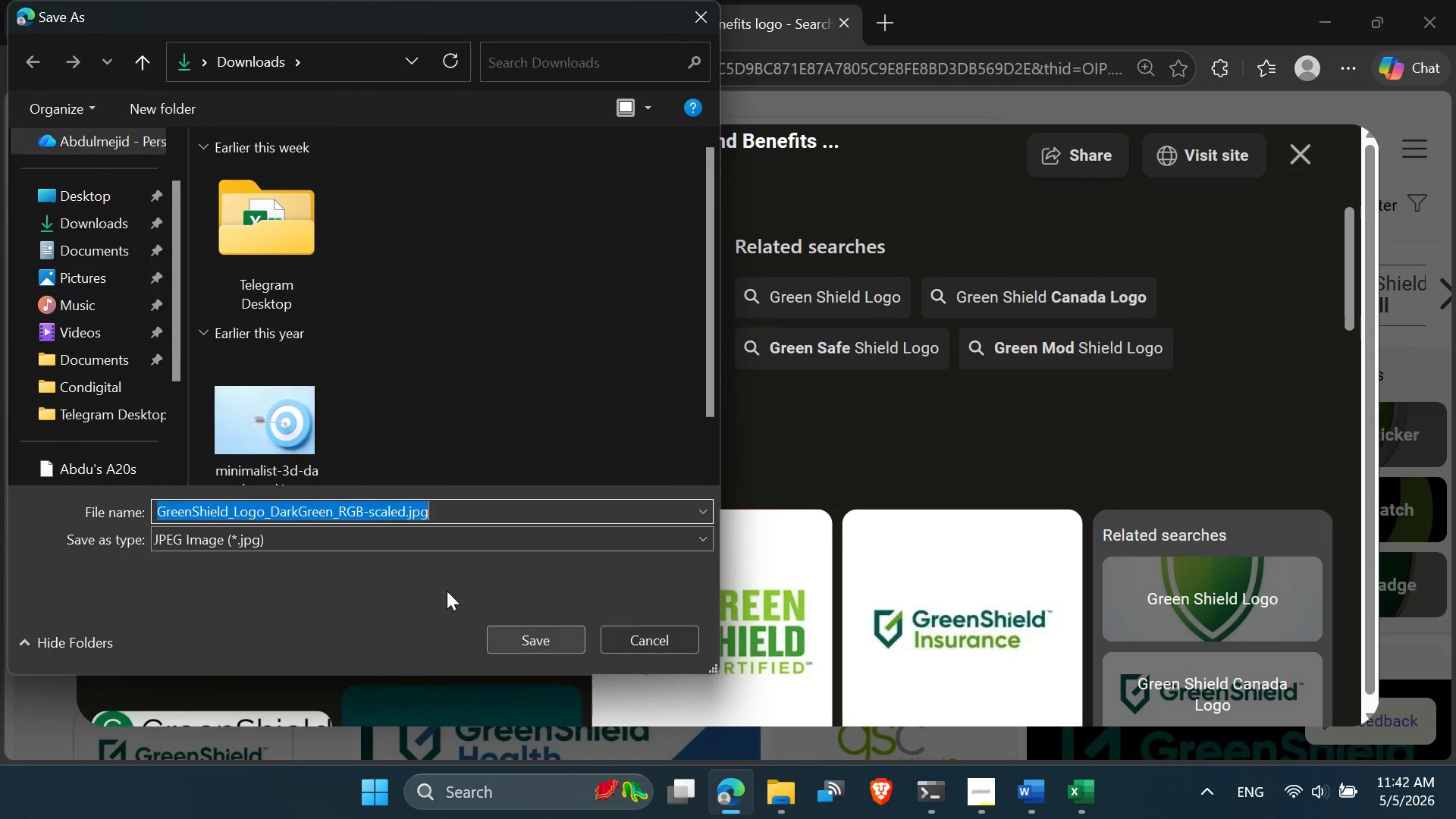 
left_click([558, 640])
 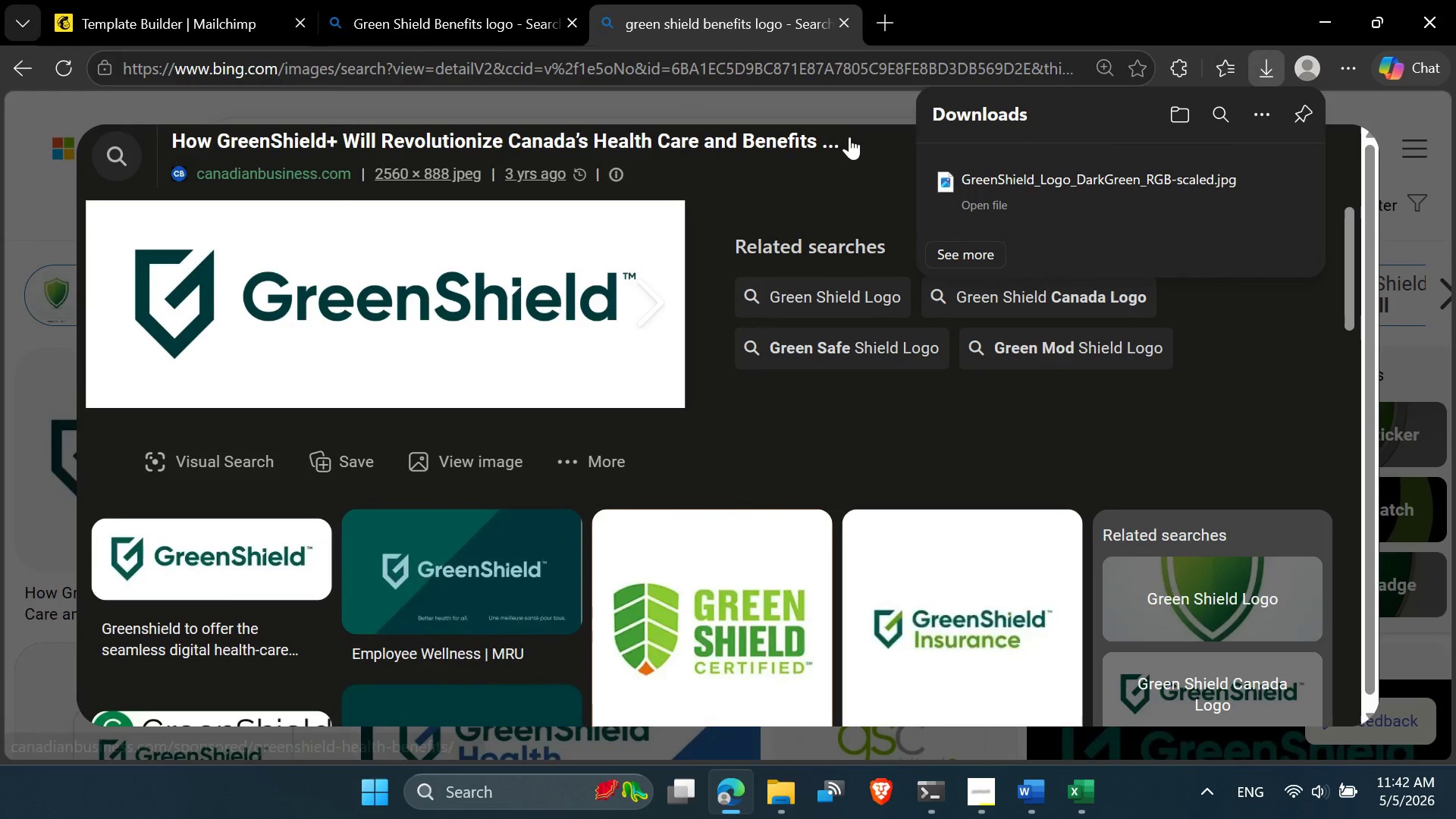 
left_click([842, 114])
 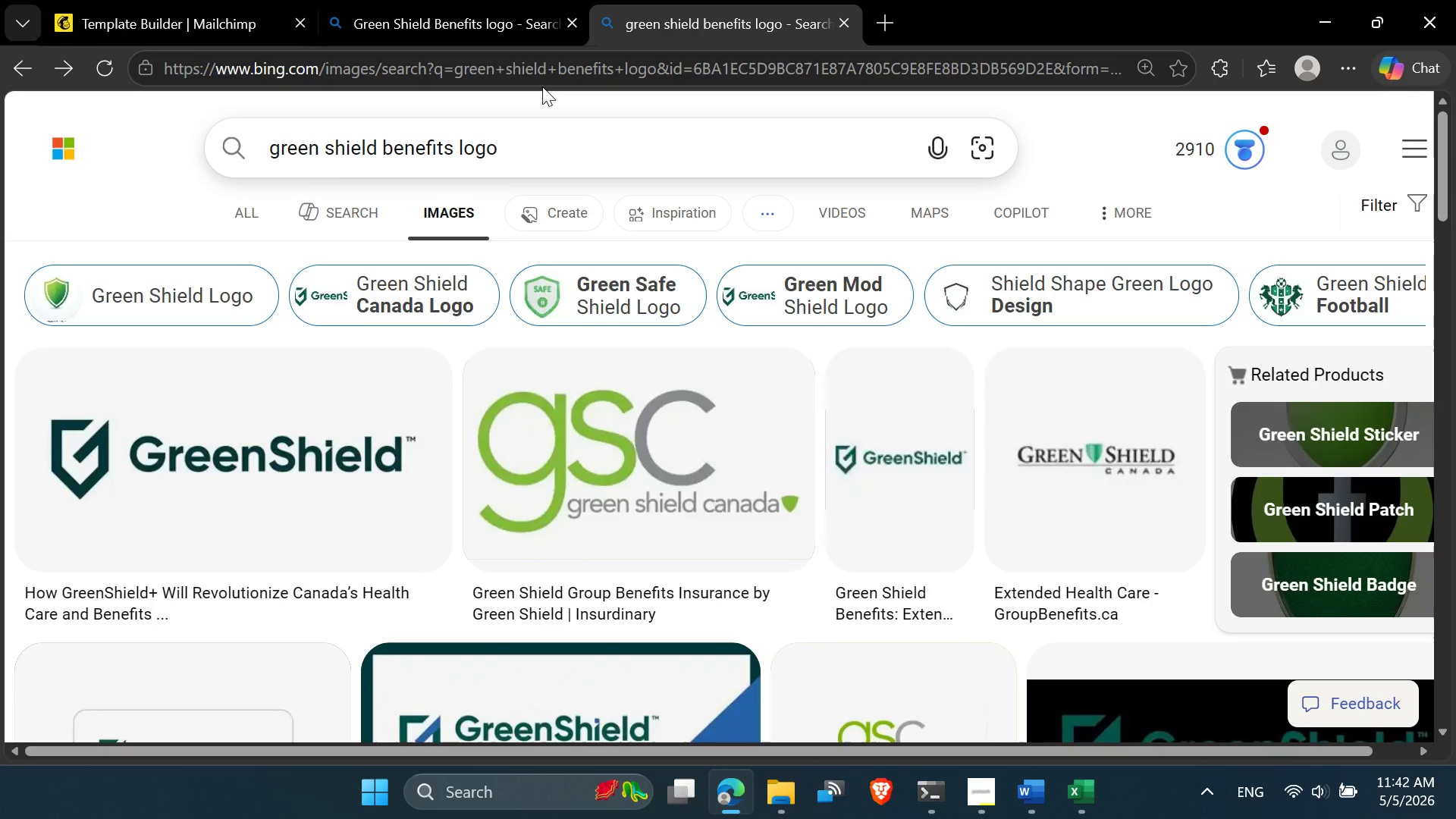 
left_click([545, 95])
 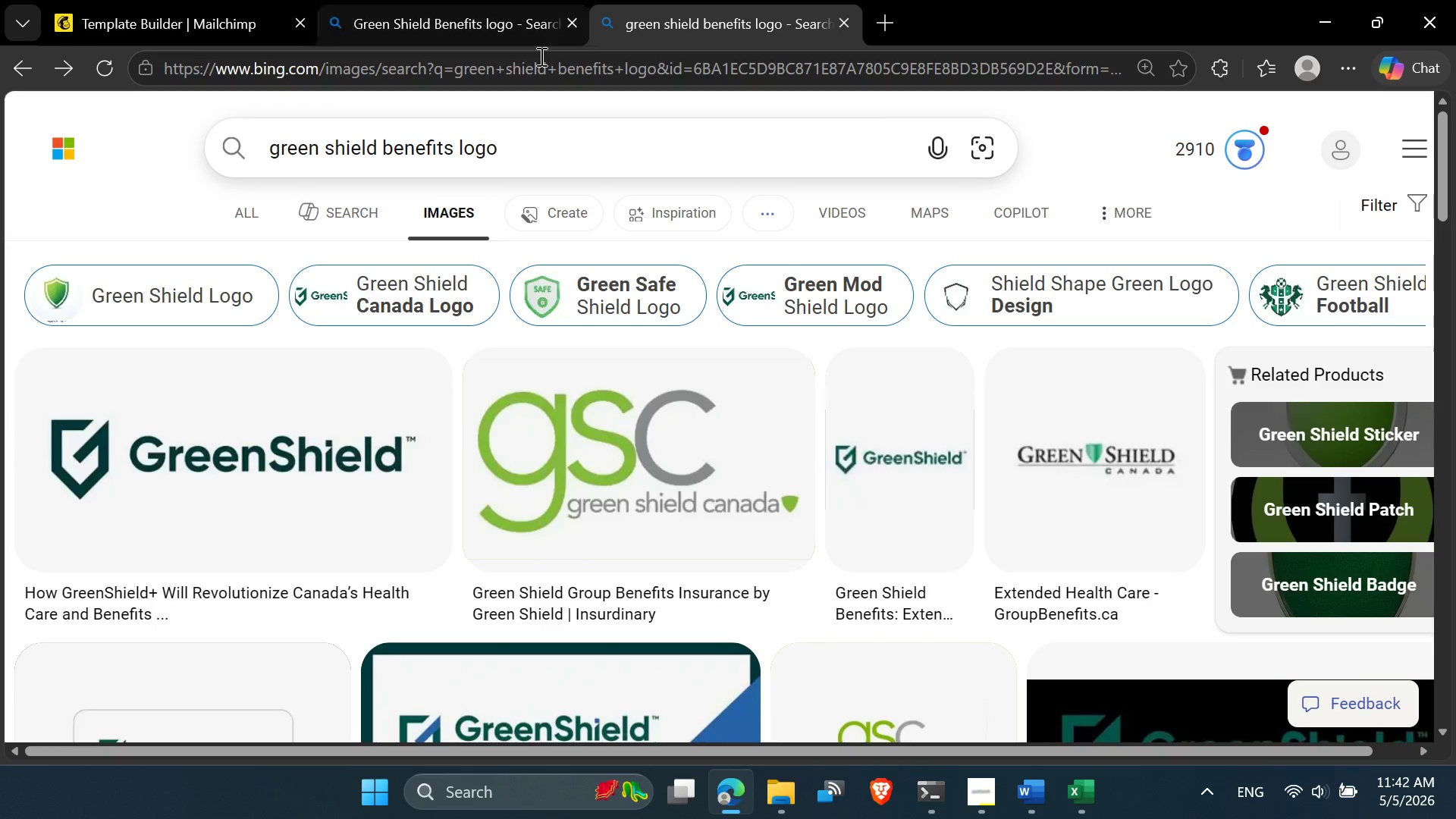 
left_click([540, 62])
 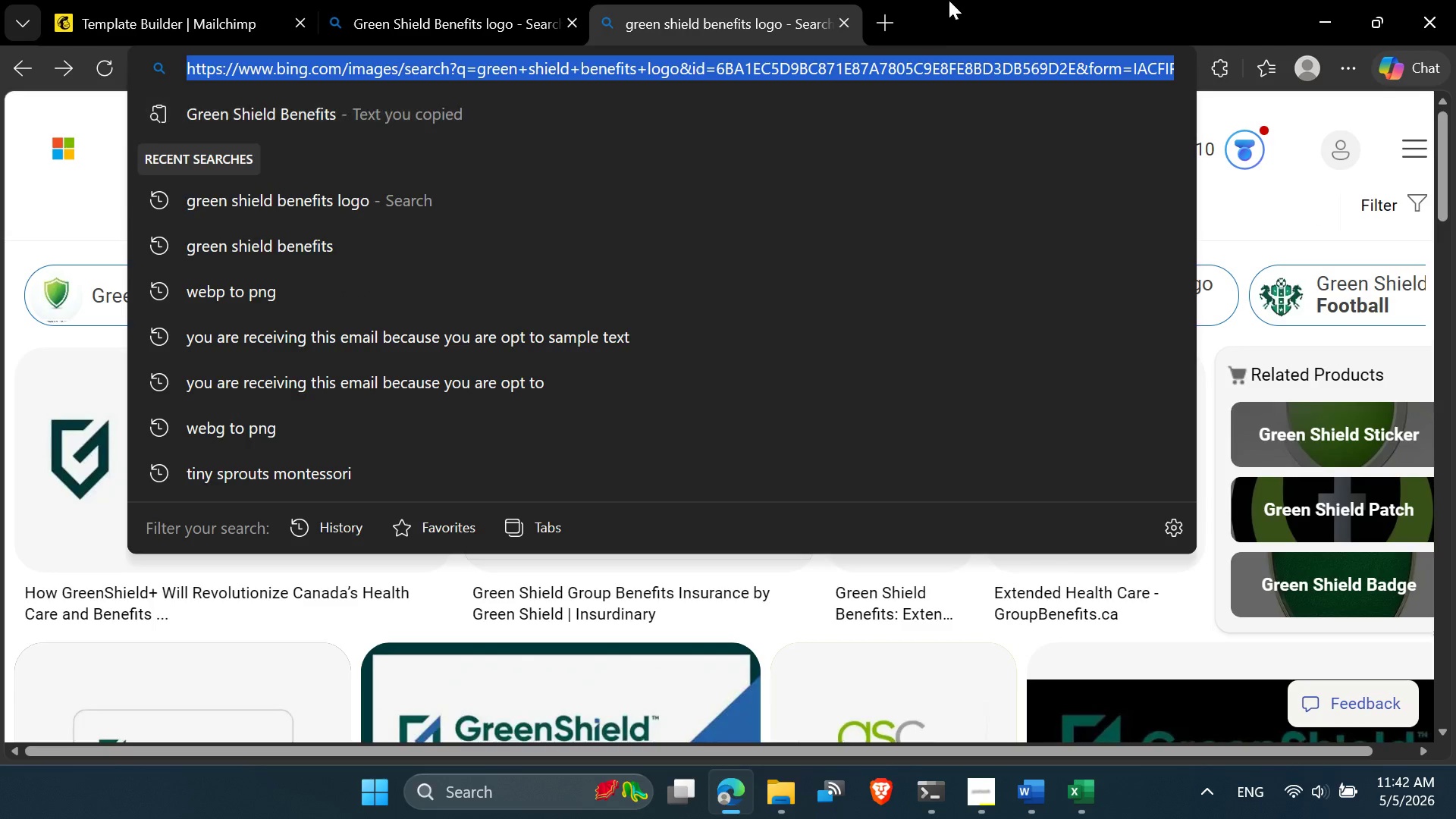 
left_click([952, 0])
 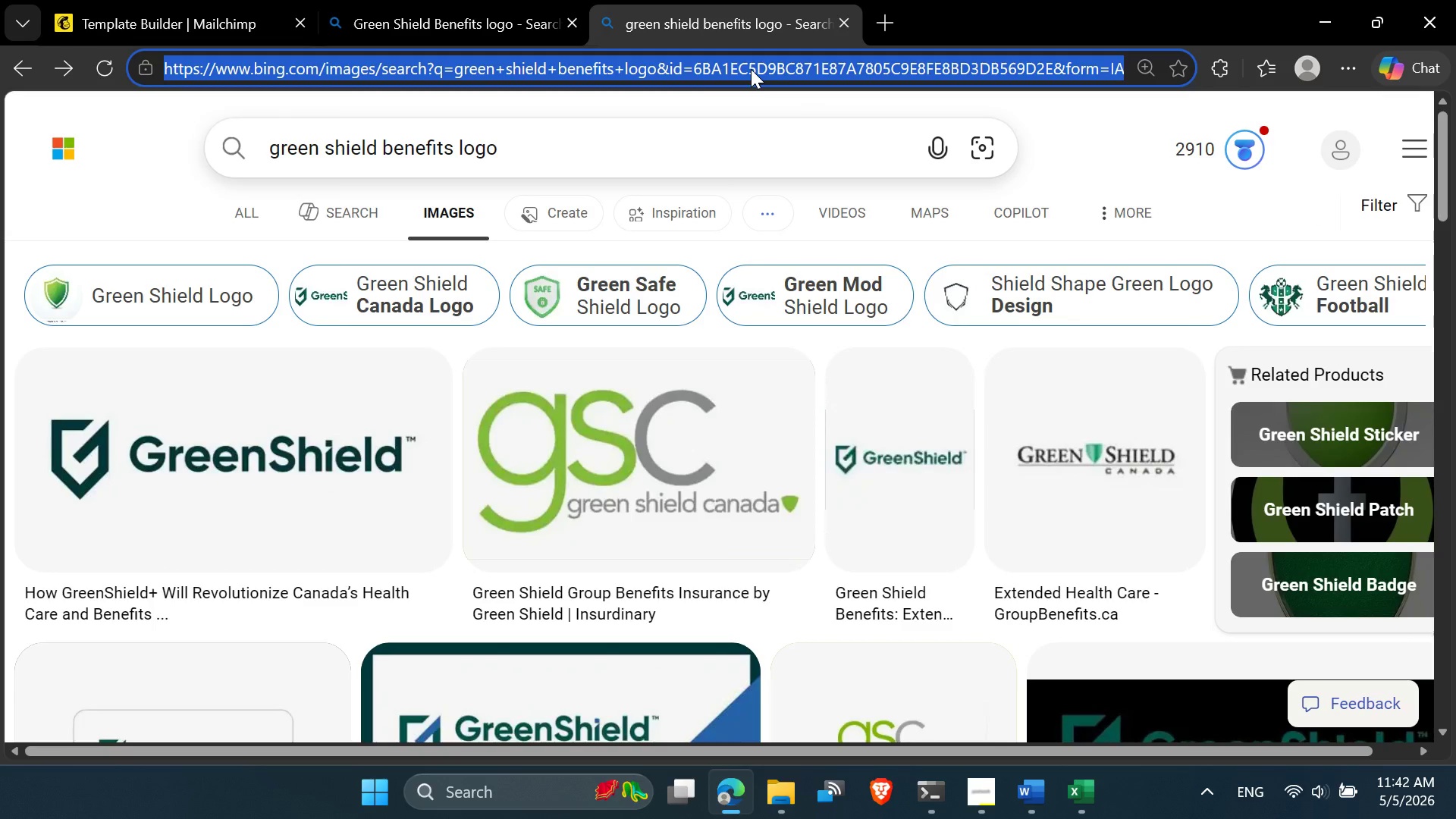 
key(Backspace)
type(re)
 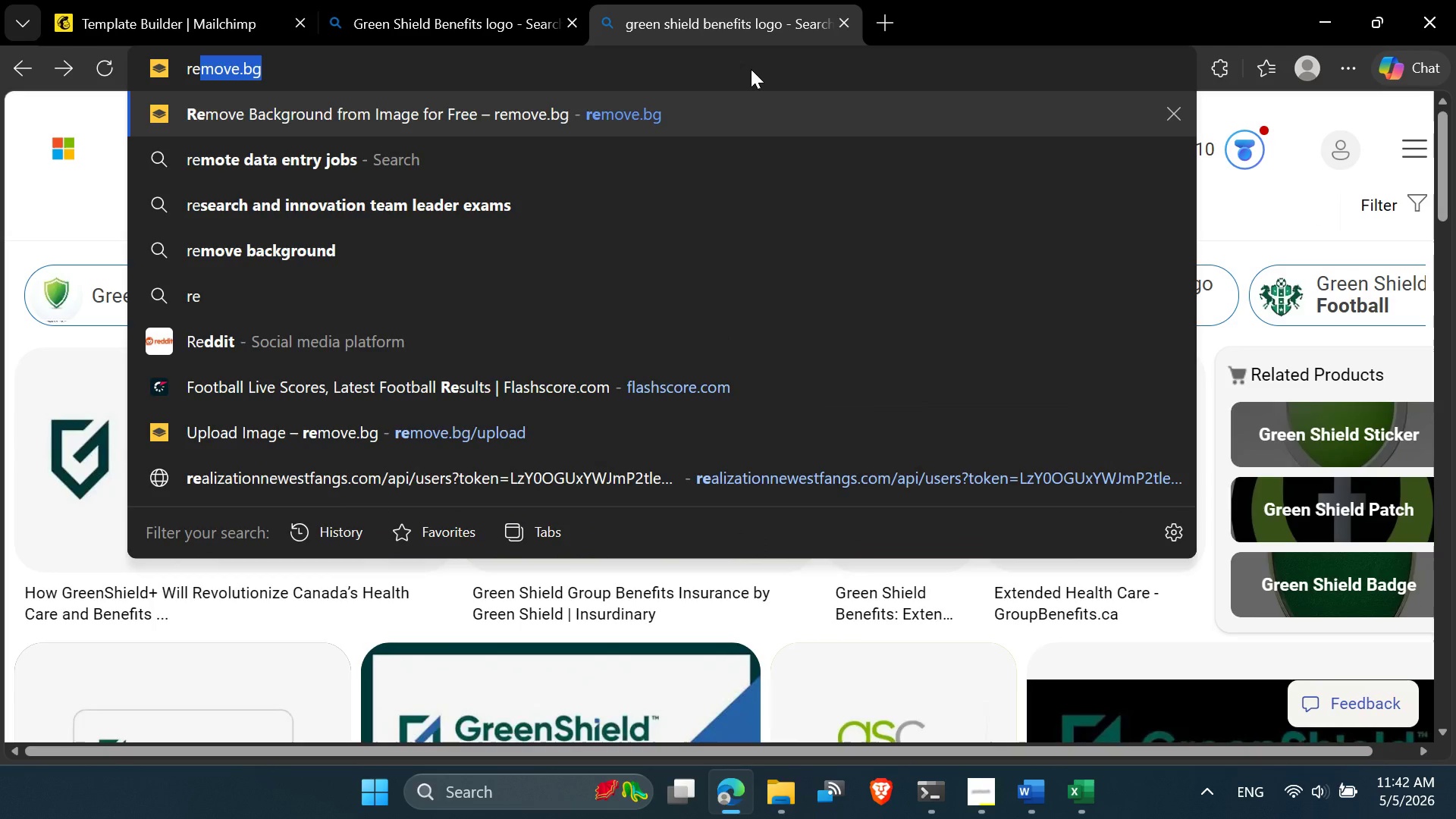 
key(Enter)
 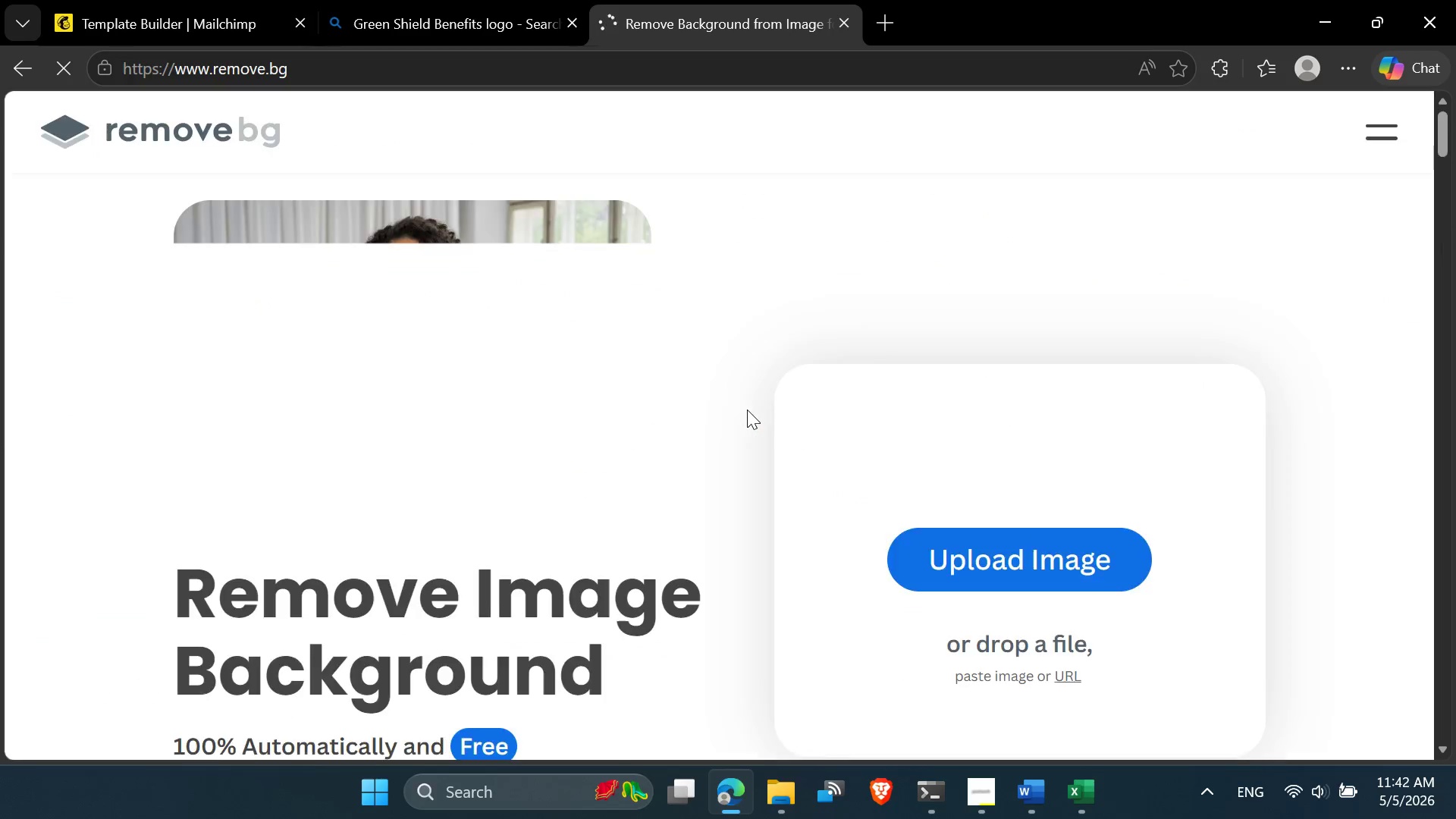 
scroll: coordinate [748, 410], scroll_direction: down, amount: 1.0
 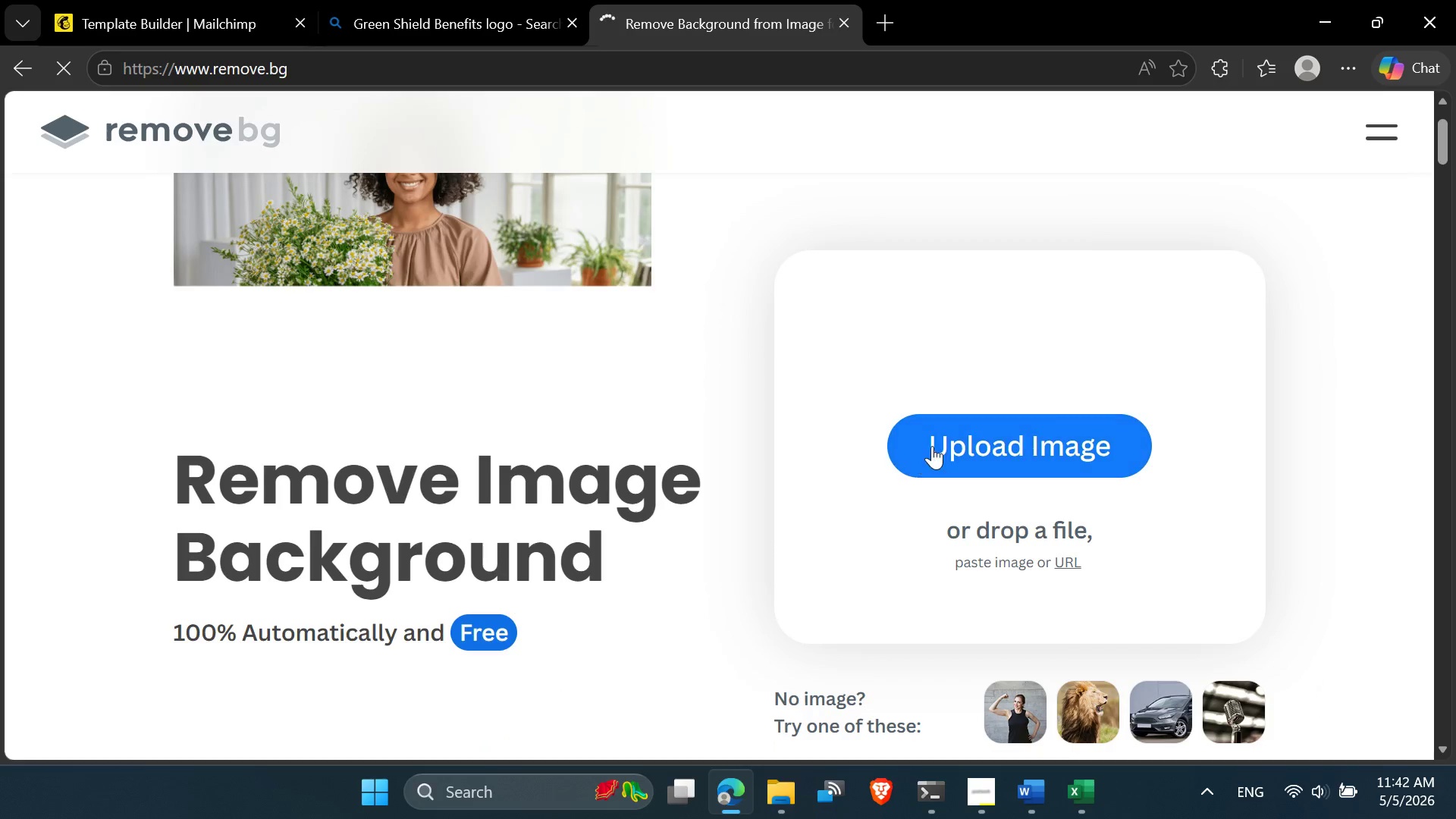 
left_click([933, 445])
 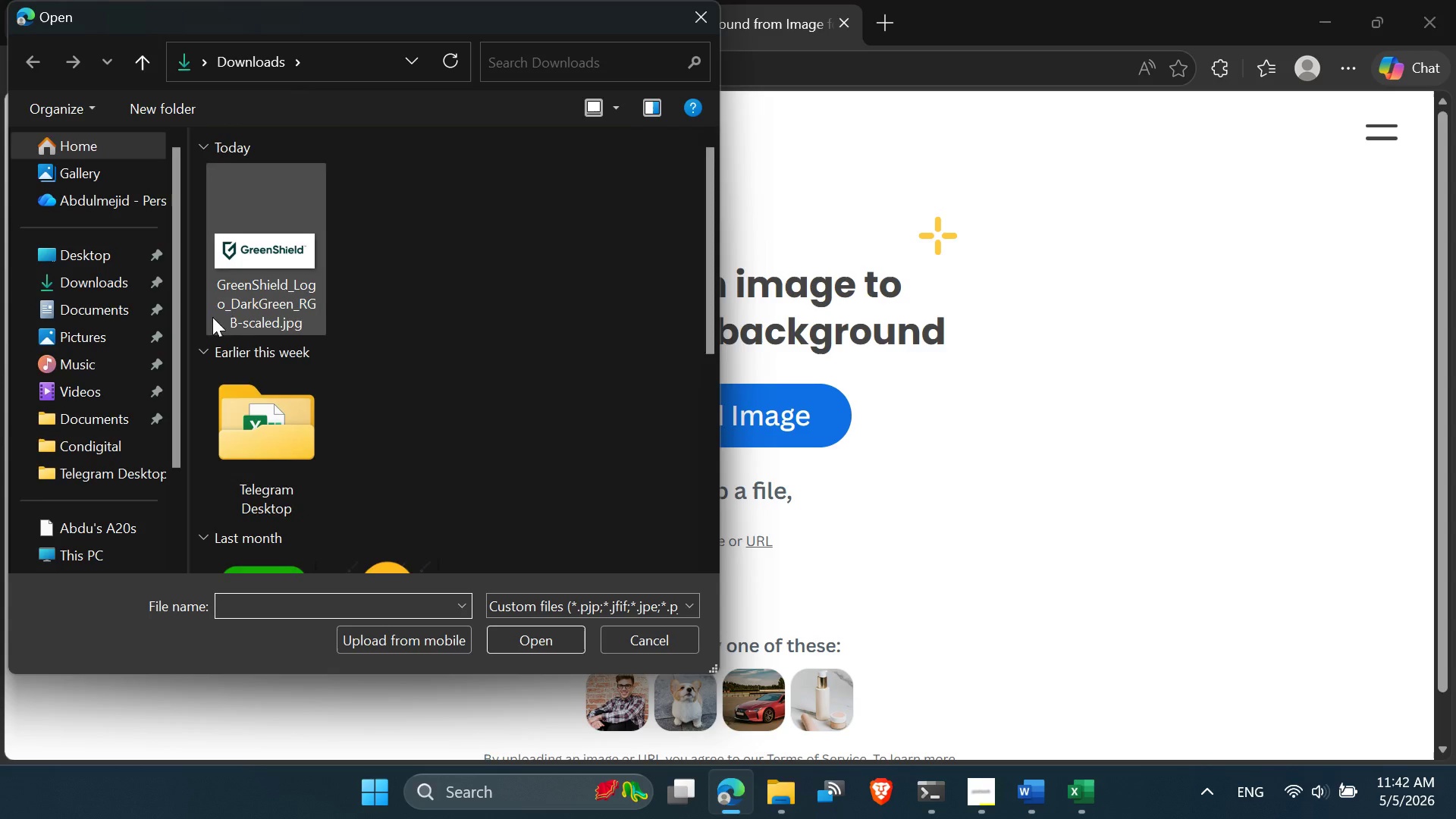 
left_click([209, 264])
 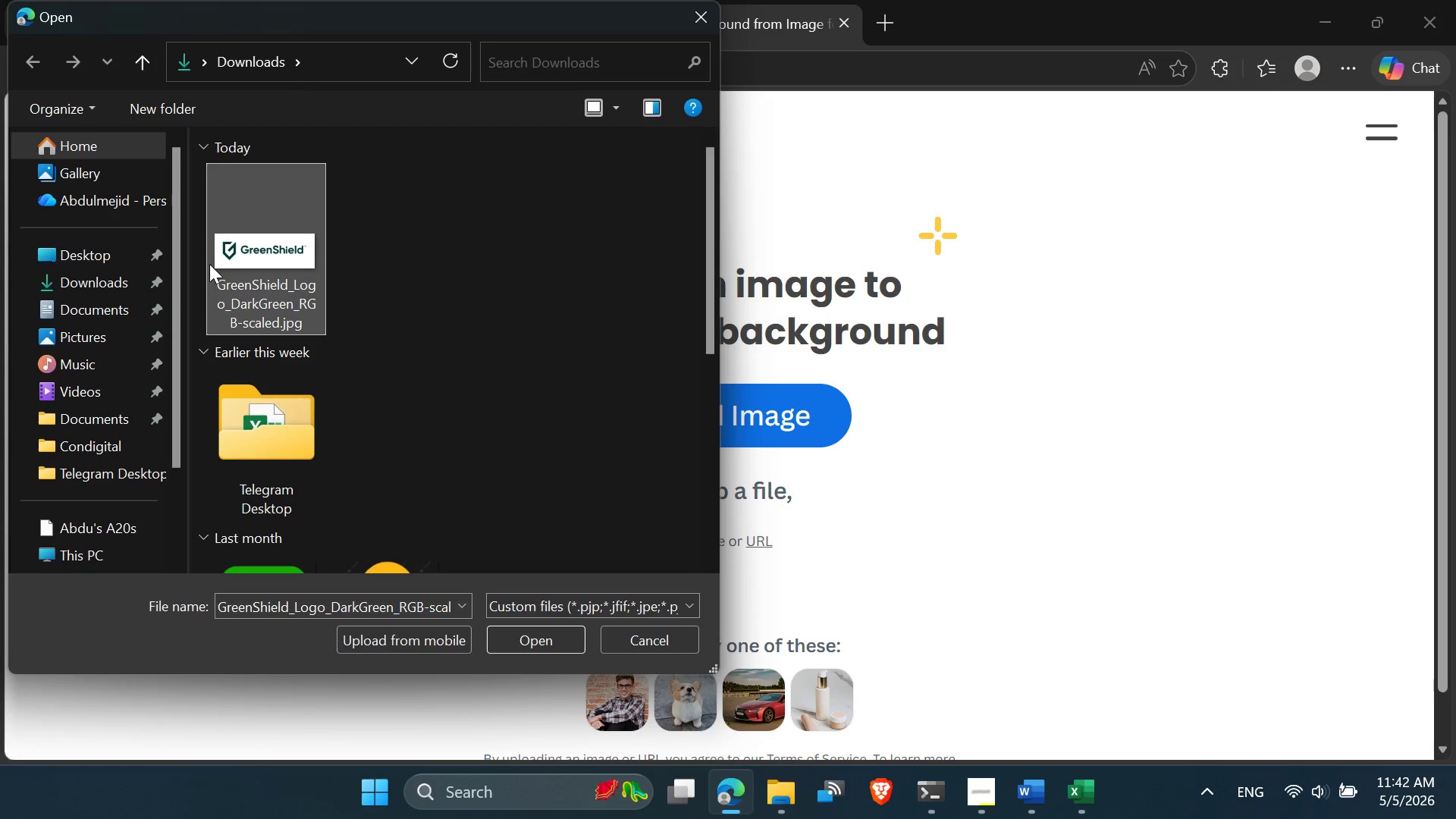 
double_click([209, 264])
 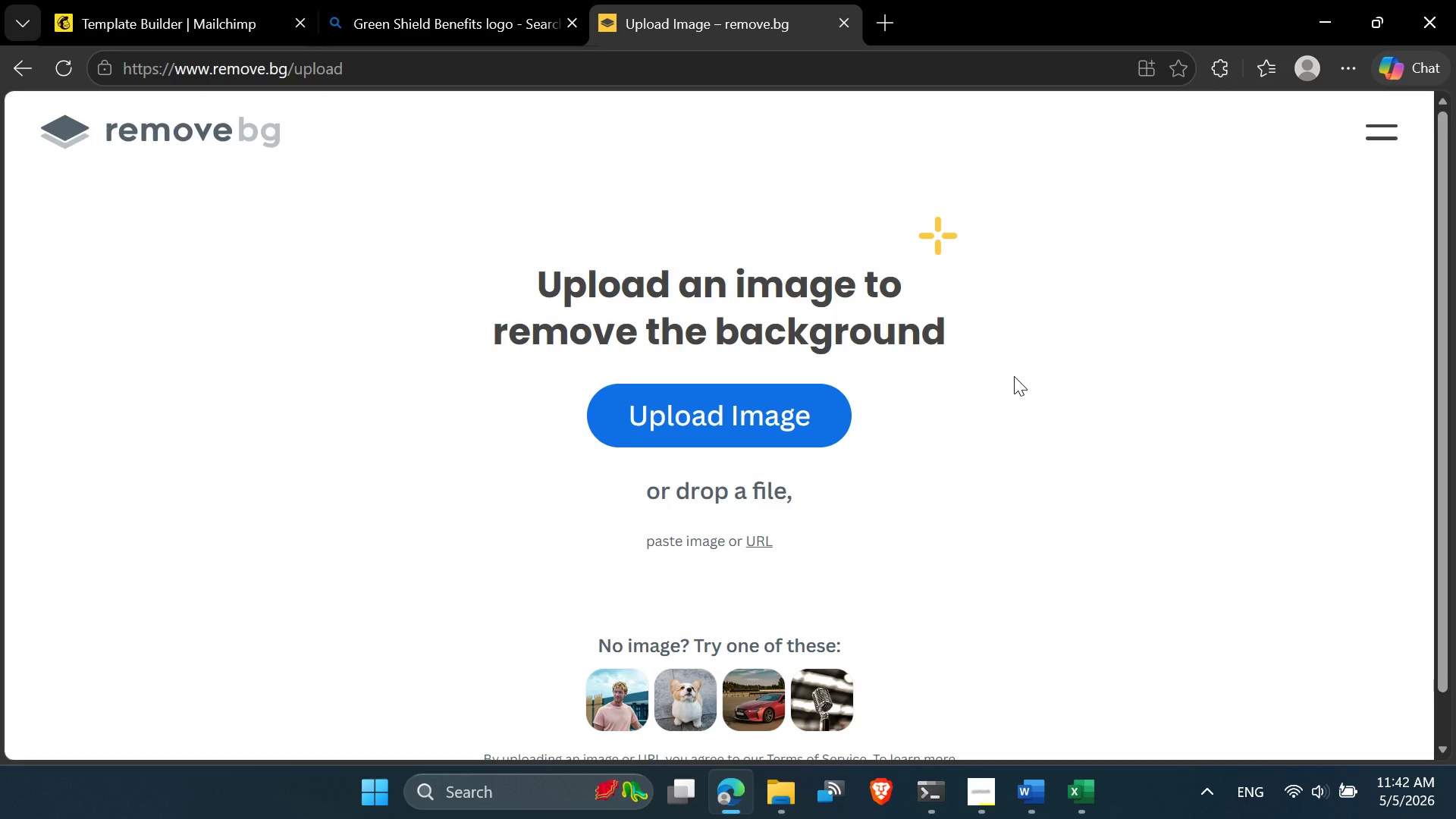 
scroll: coordinate [914, 435], scroll_direction: down, amount: 2.0
 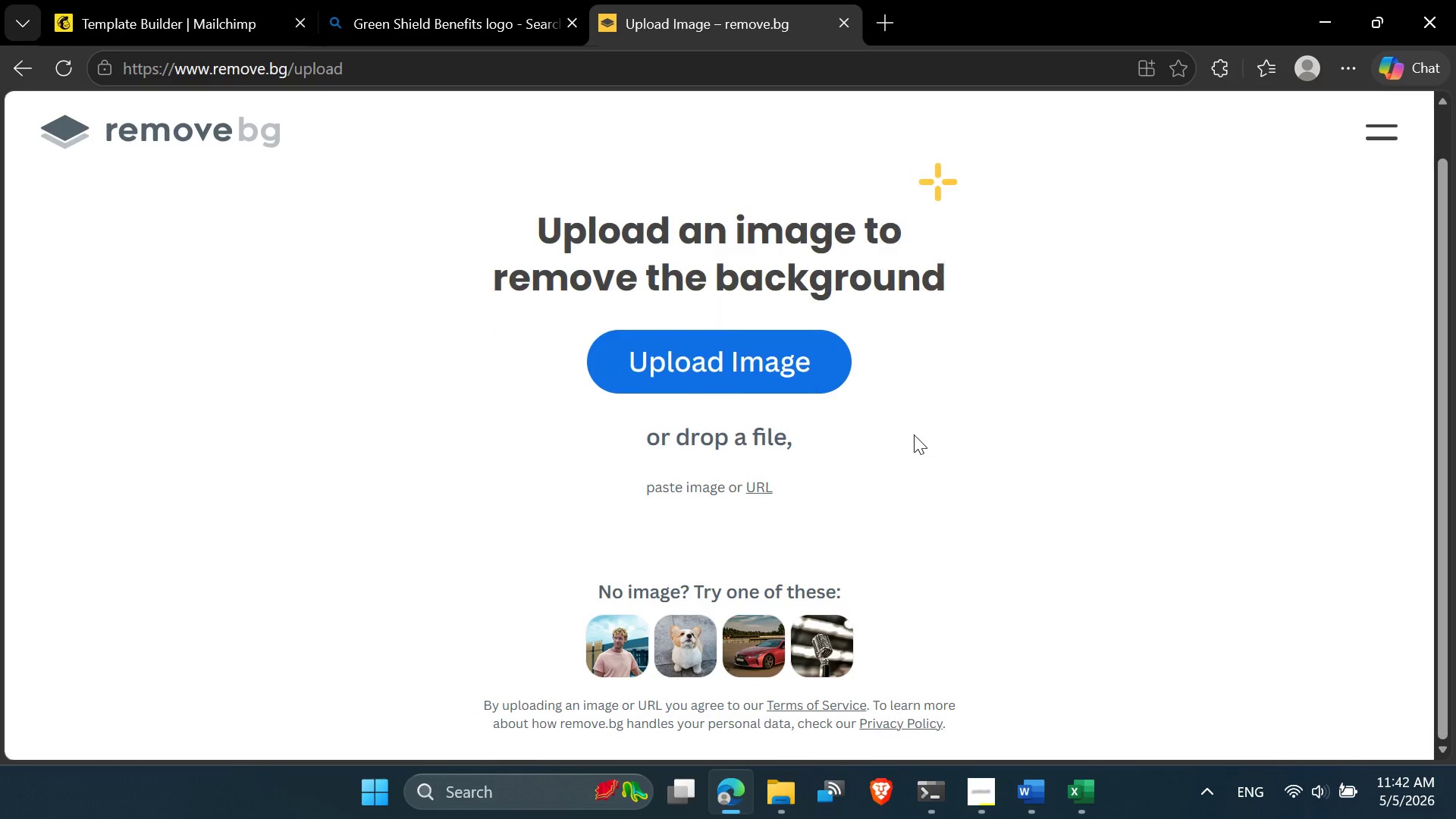 
scroll: coordinate [914, 435], scroll_direction: up, amount: 2.0
 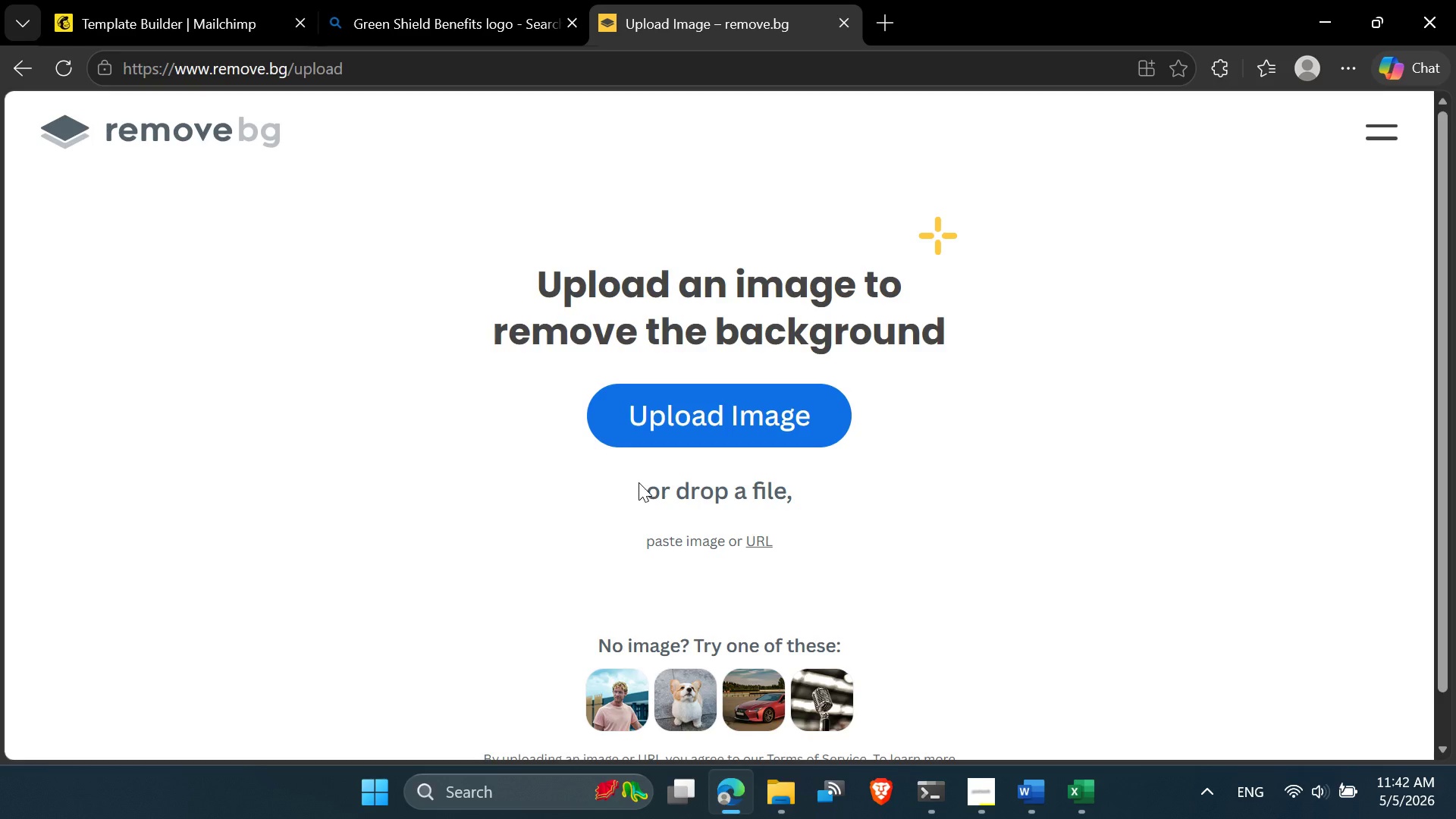 
left_click([667, 415])
 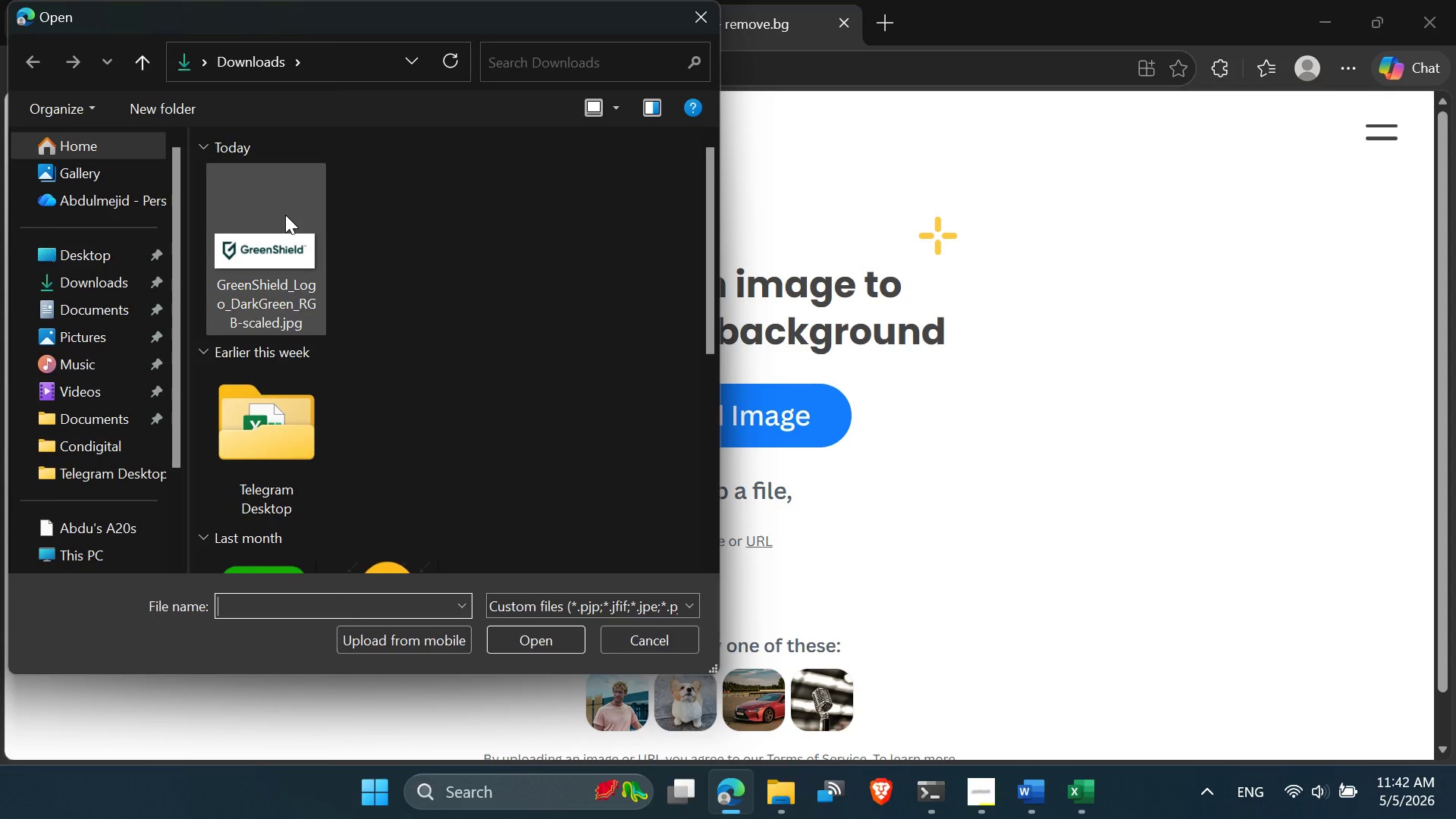 
double_click([277, 256])